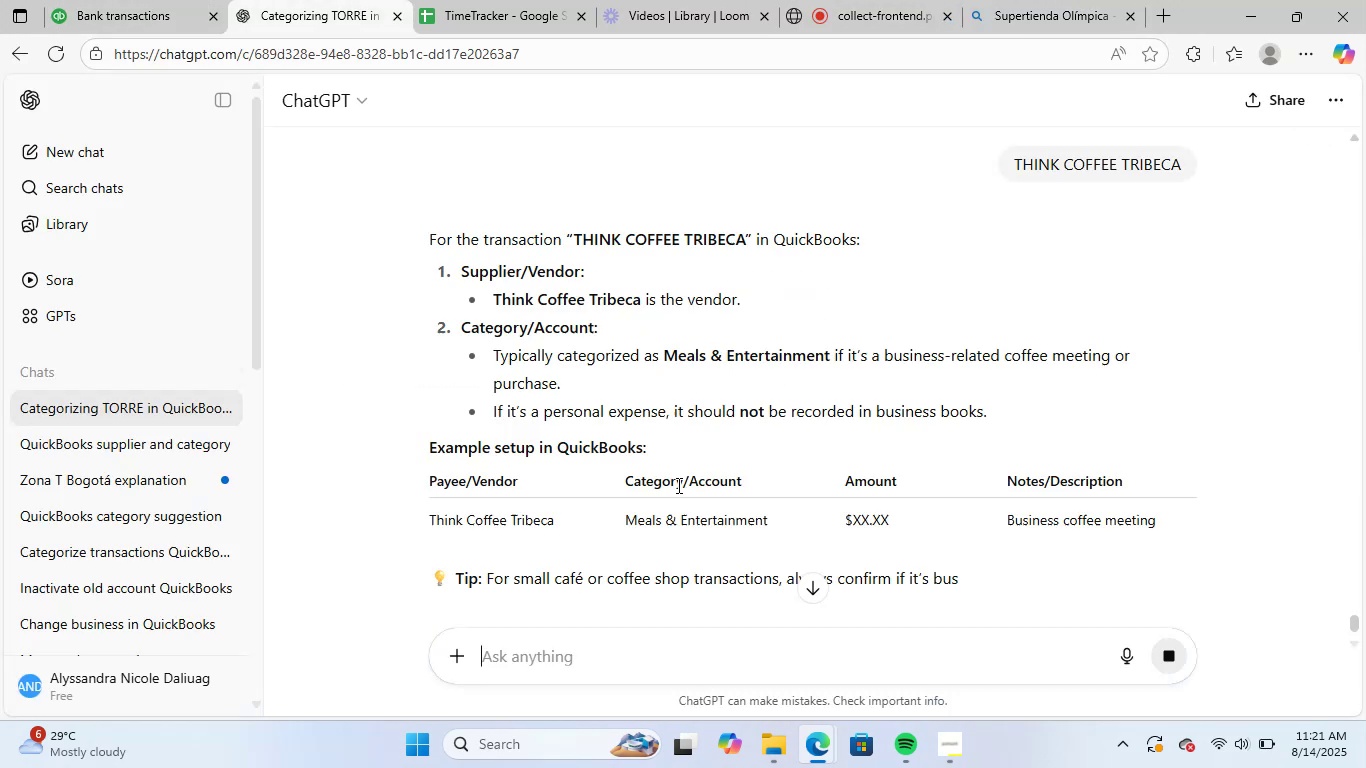 
wait(10.05)
 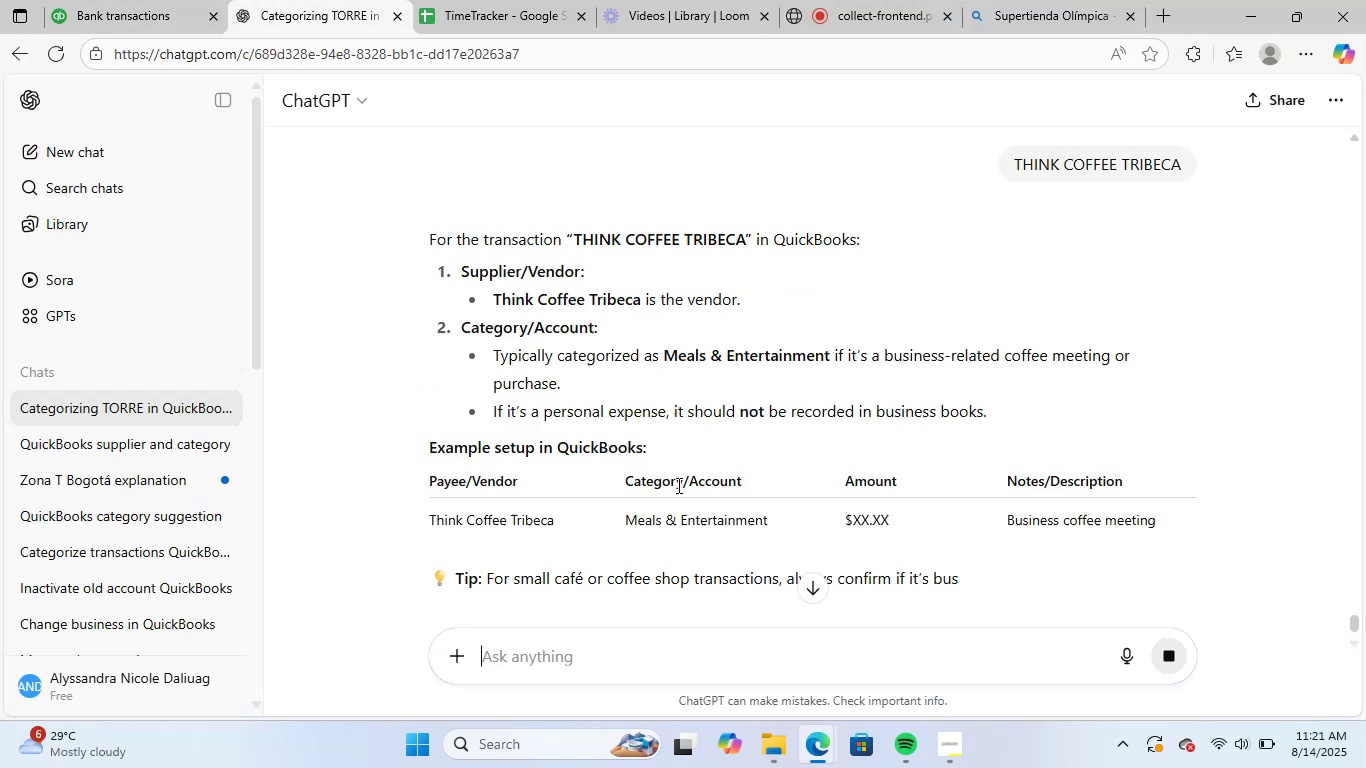 
left_click([108, 0])
 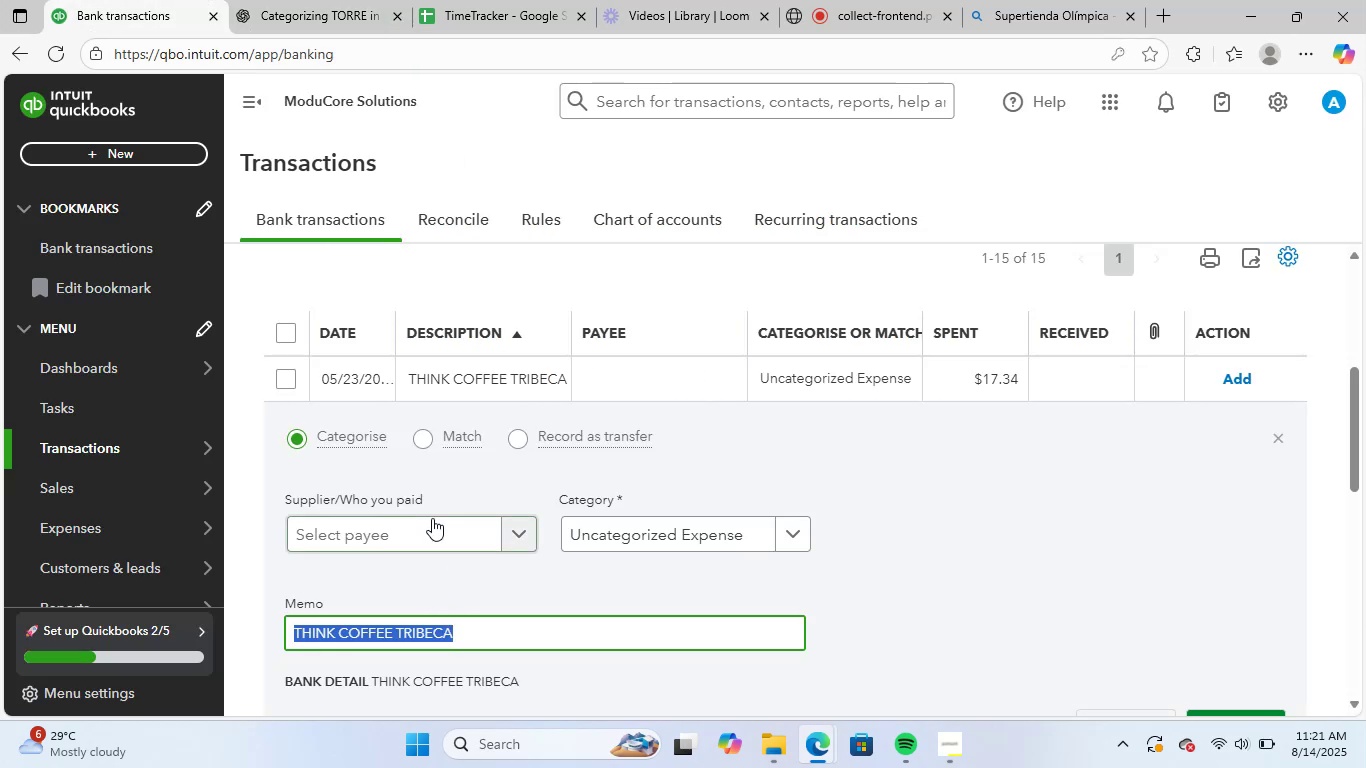 
key(Control+ControlLeft)
 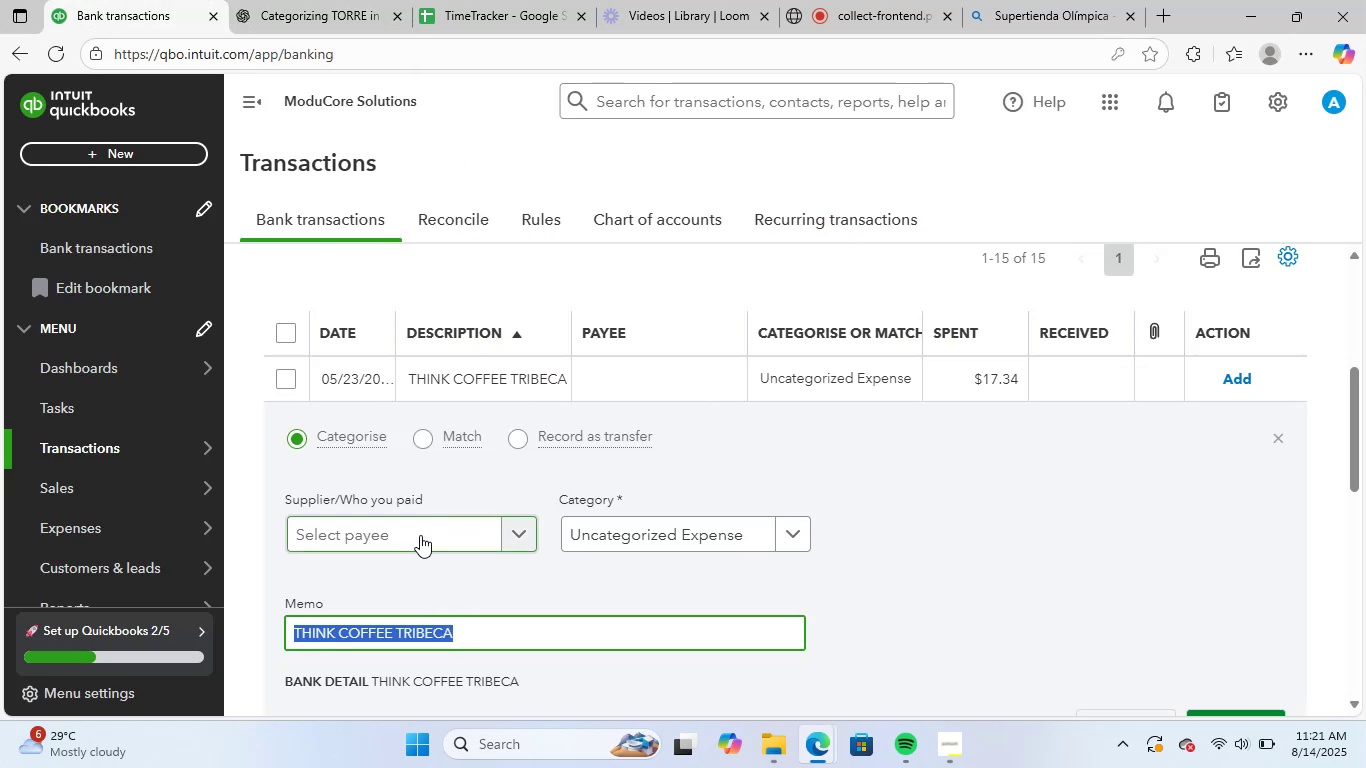 
key(Control+C)
 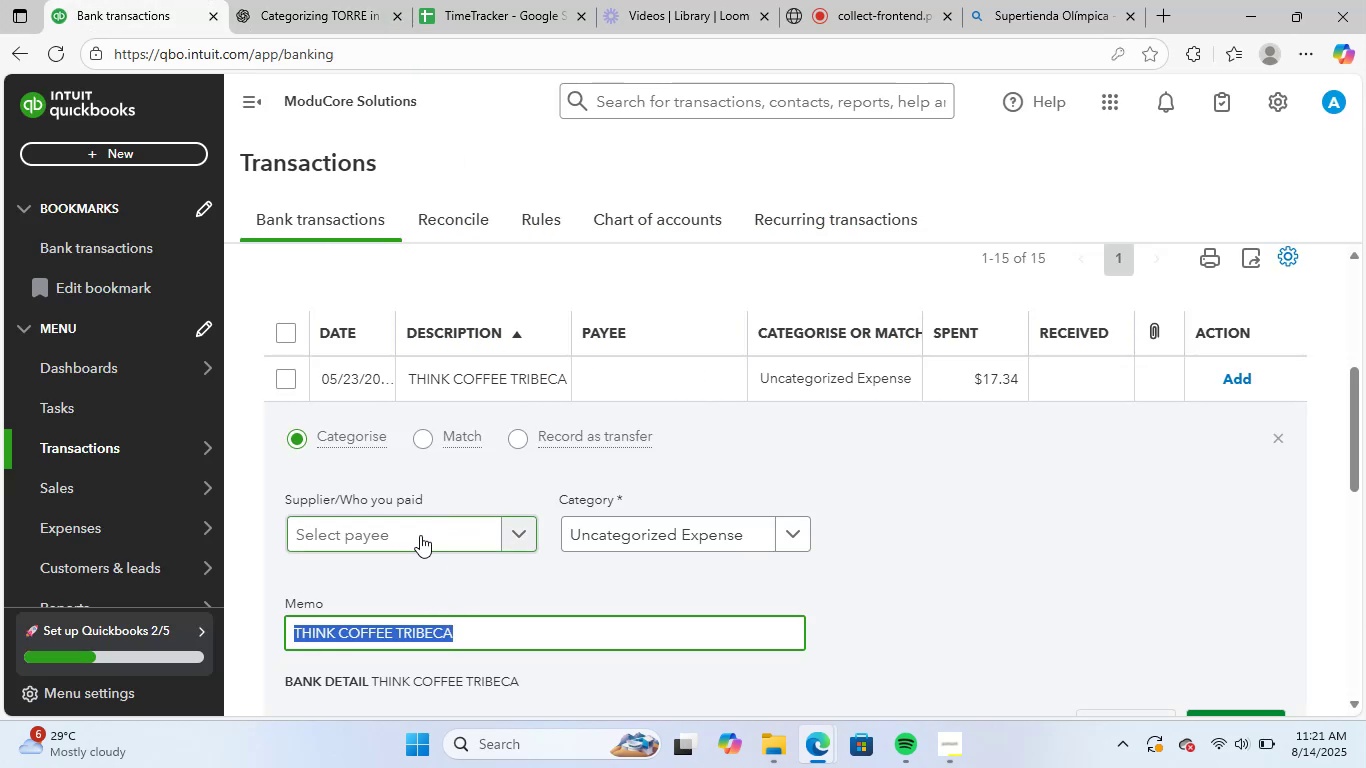 
left_click([420, 535])
 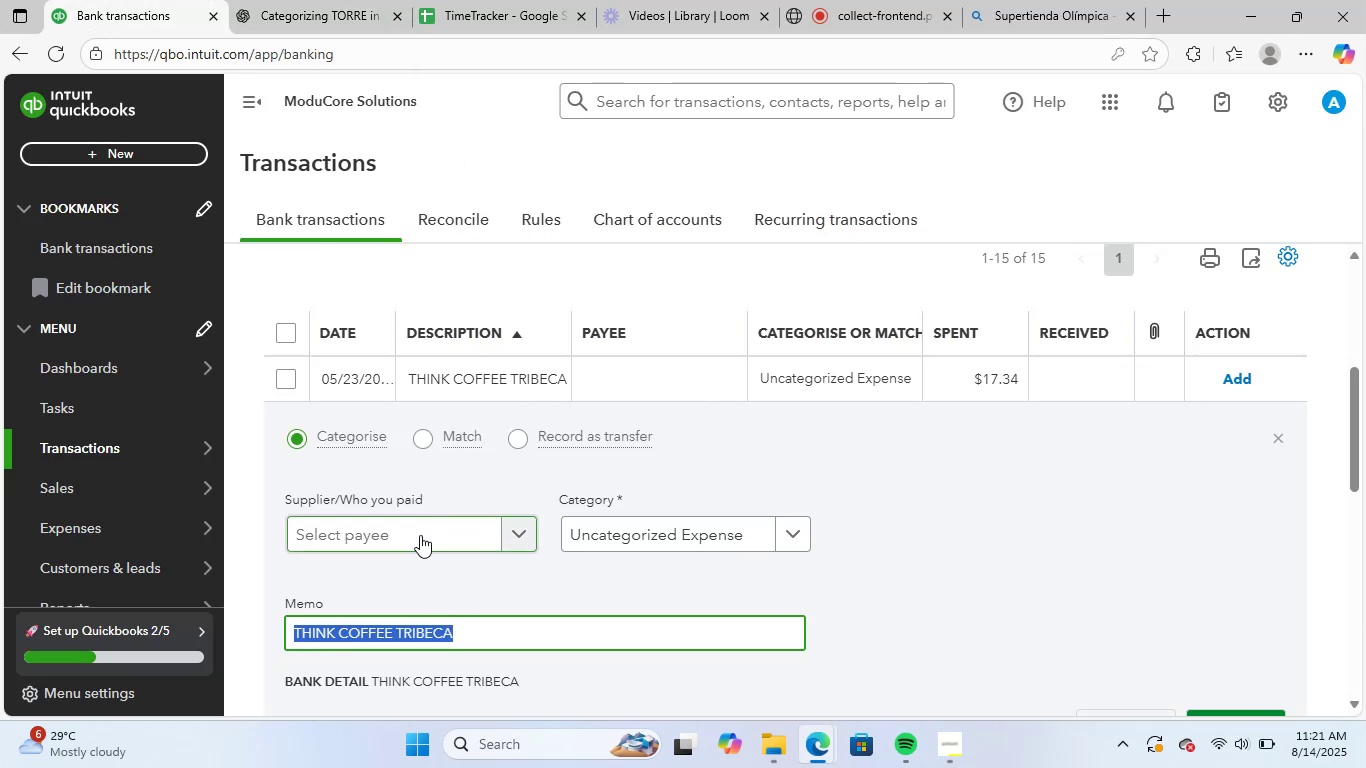 
key(Control+ControlLeft)
 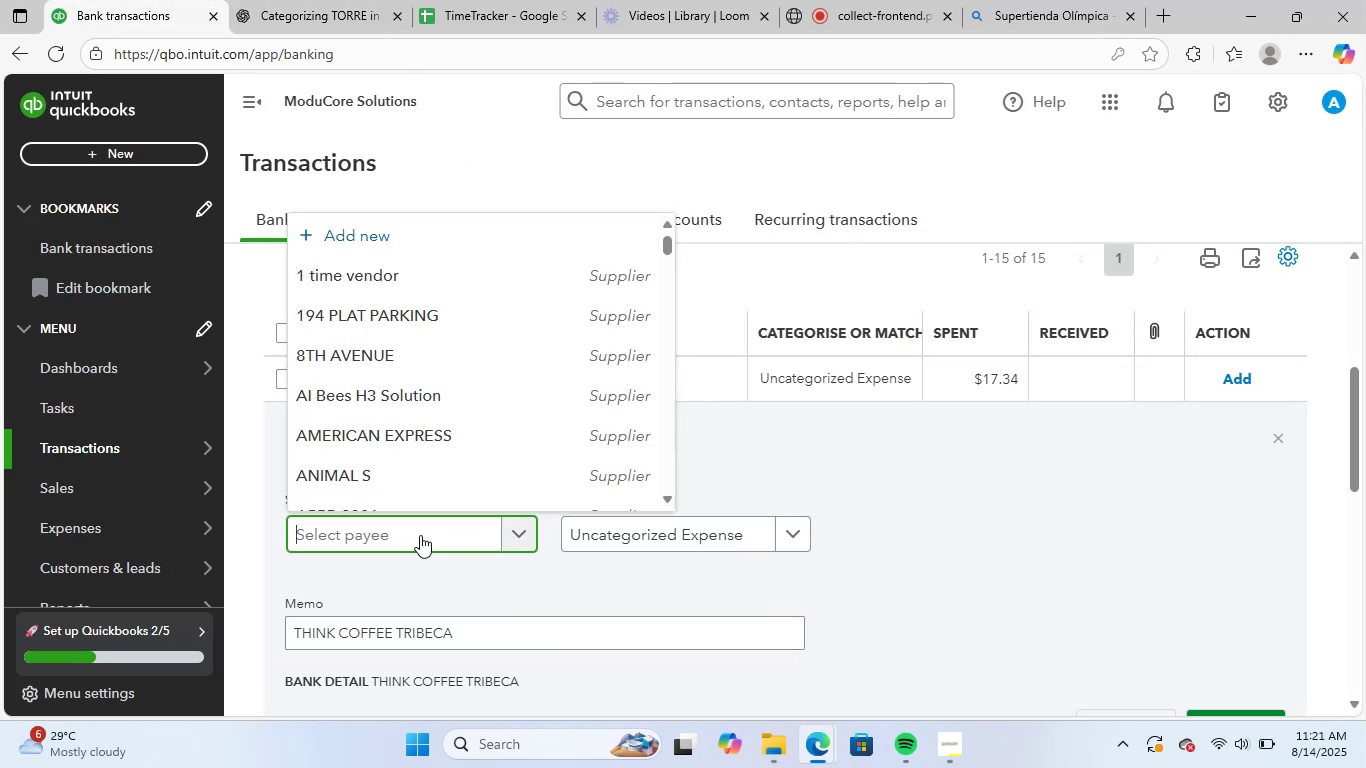 
key(Control+V)
 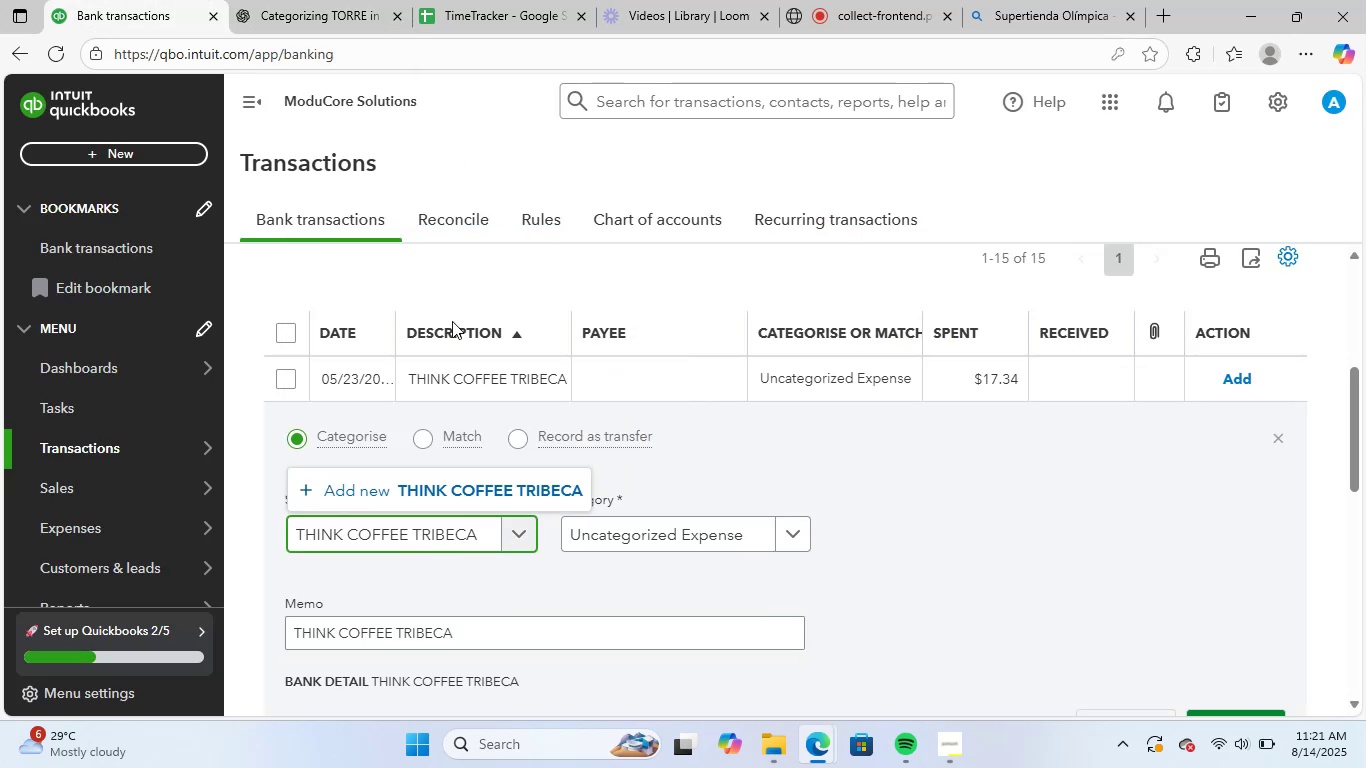 
left_click([468, 485])
 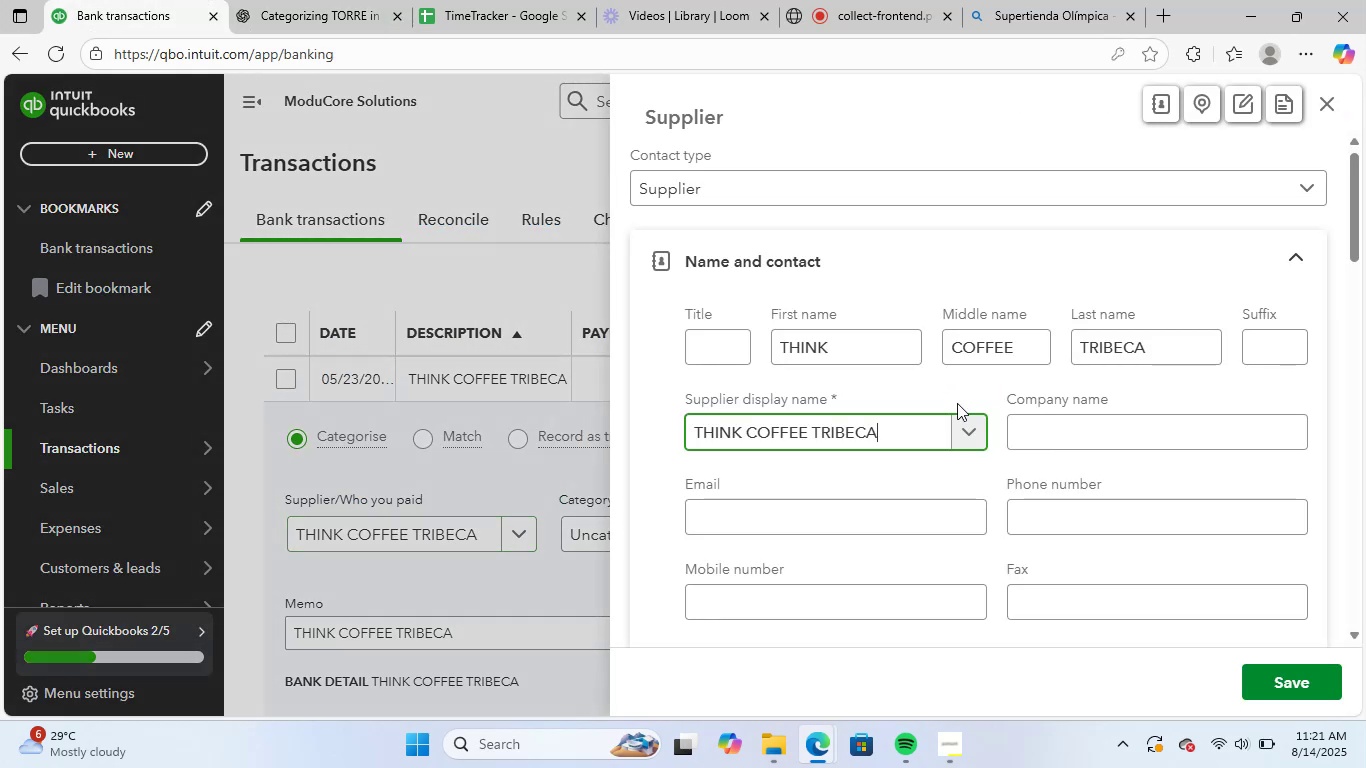 
left_click([1279, 683])
 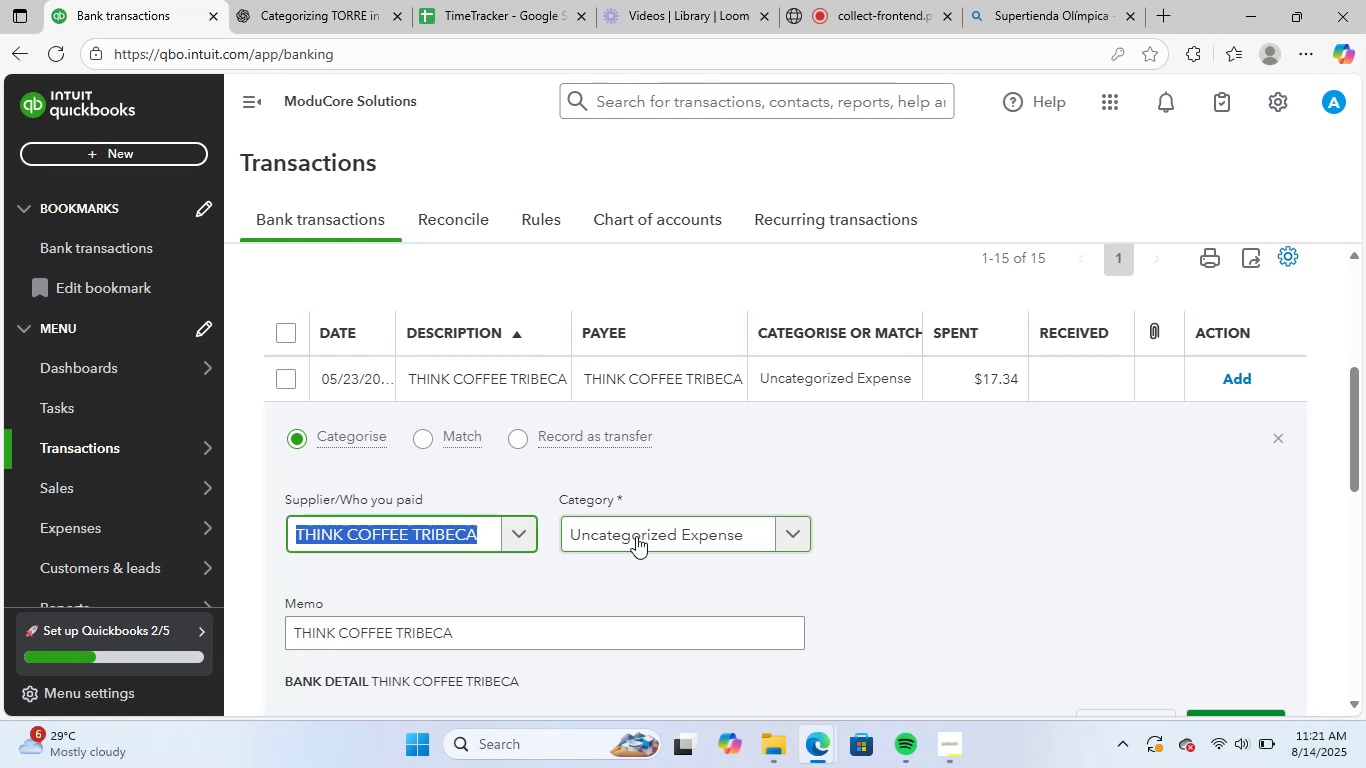 
type(mea;)
key(Backspace)
type(s)
key(Backspace)
 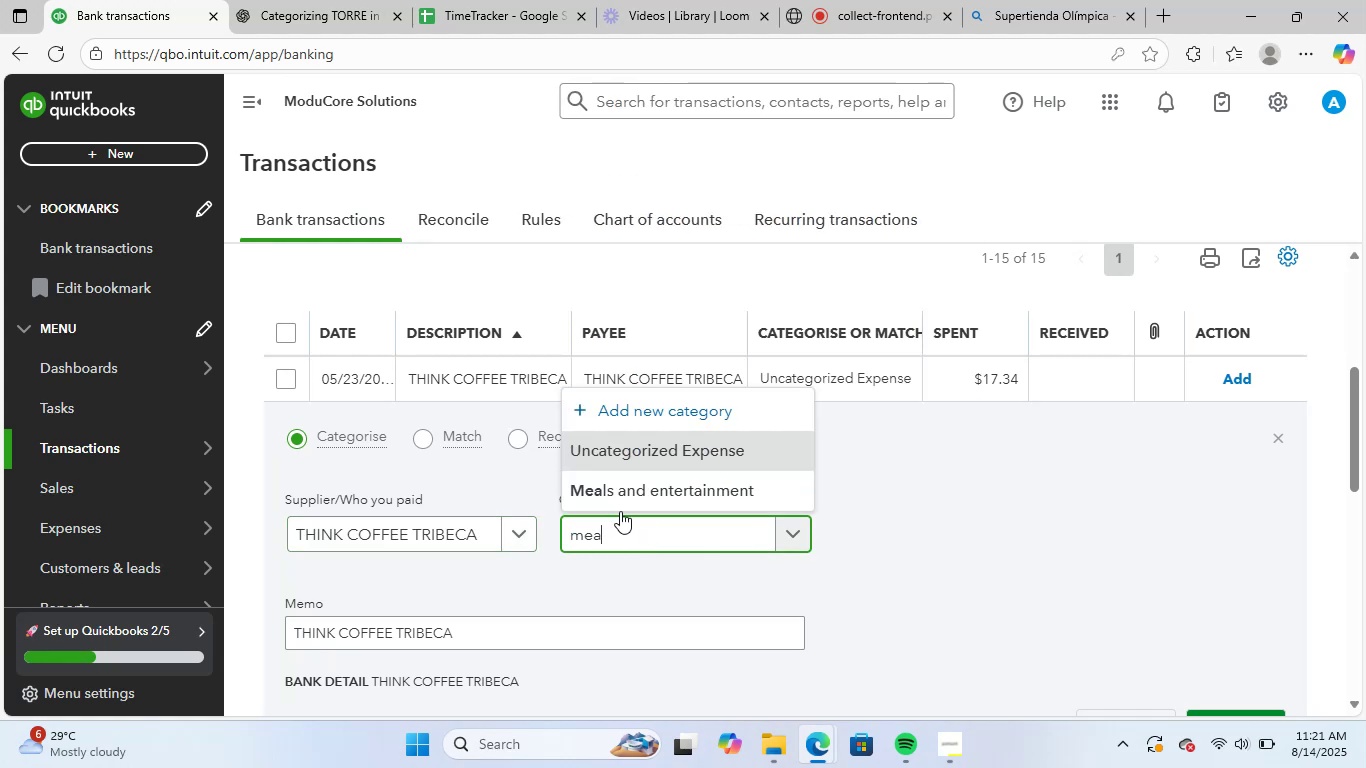 
left_click([653, 501])
 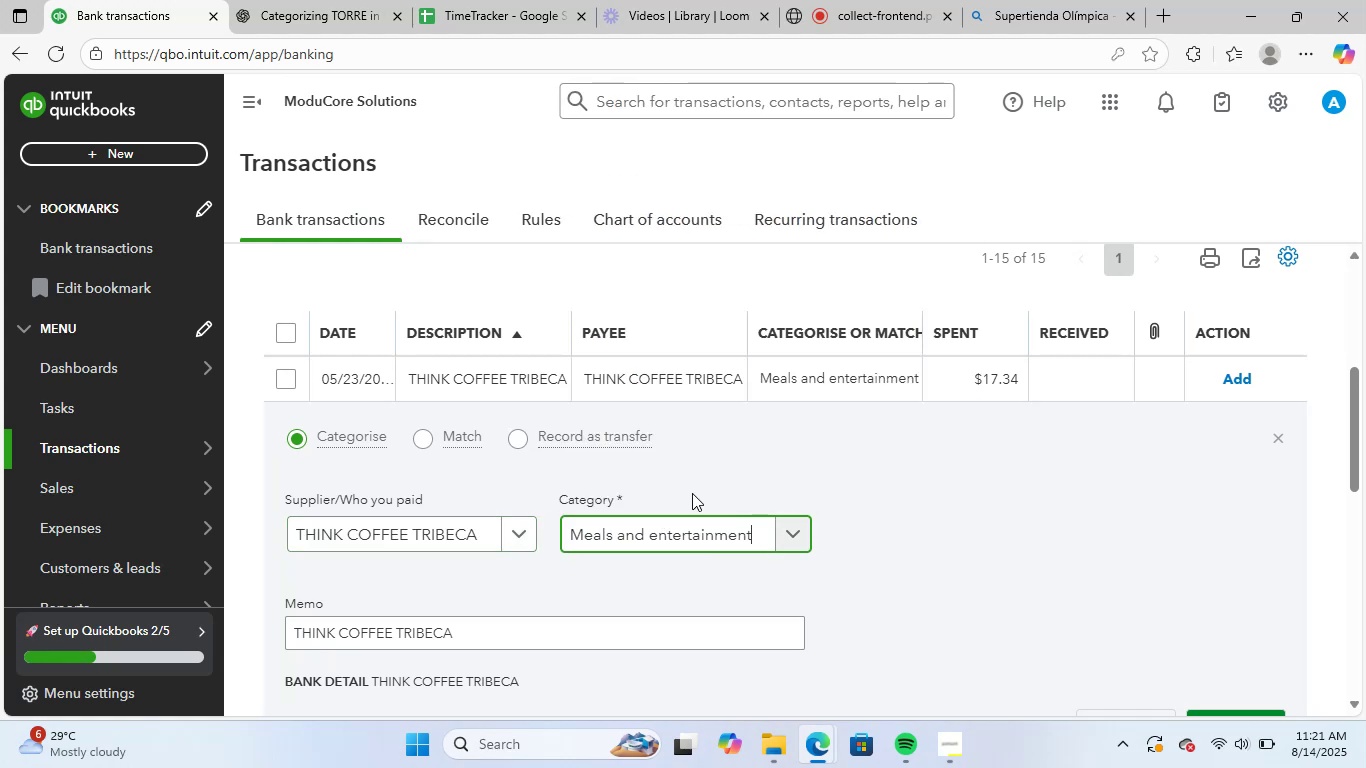 
scroll: coordinate [1053, 511], scroll_direction: down, amount: 2.0
 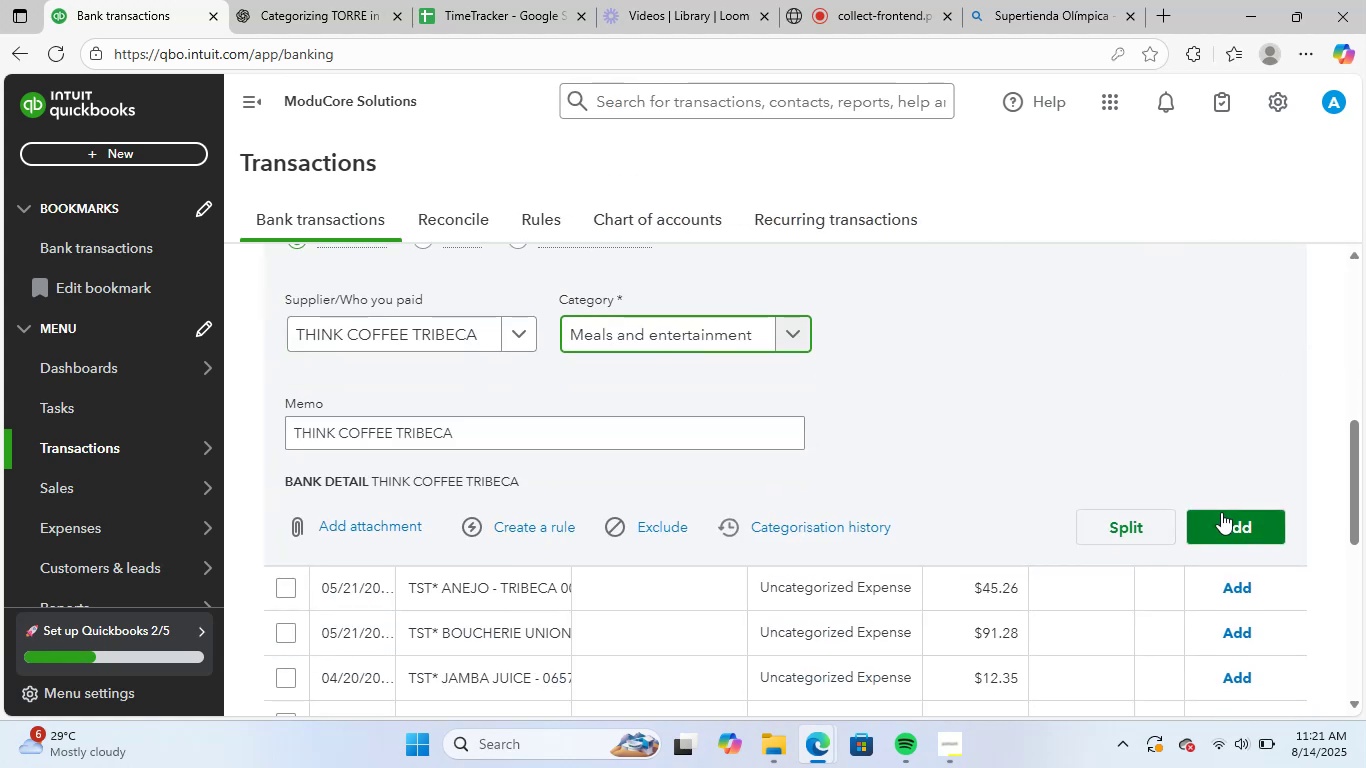 
left_click([1215, 513])
 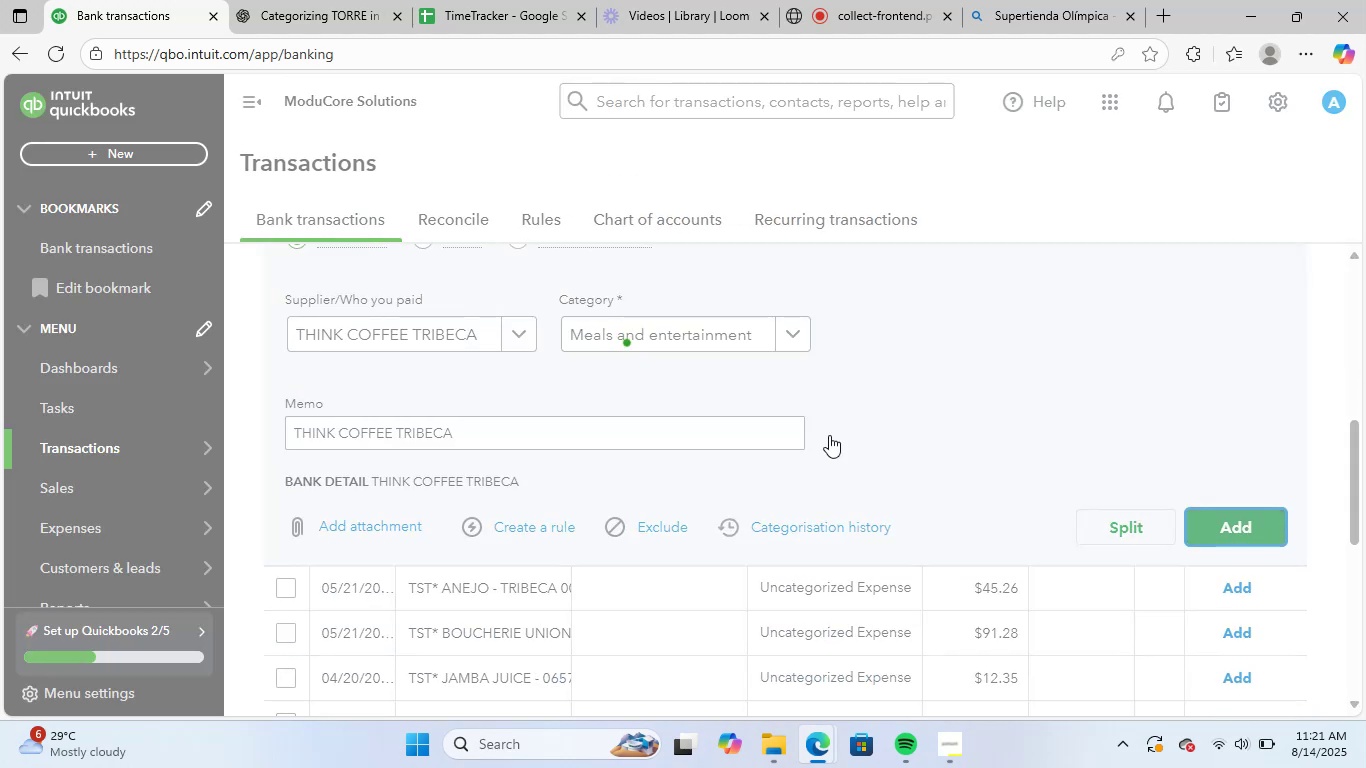 
scroll: coordinate [597, 566], scroll_direction: up, amount: 2.0
 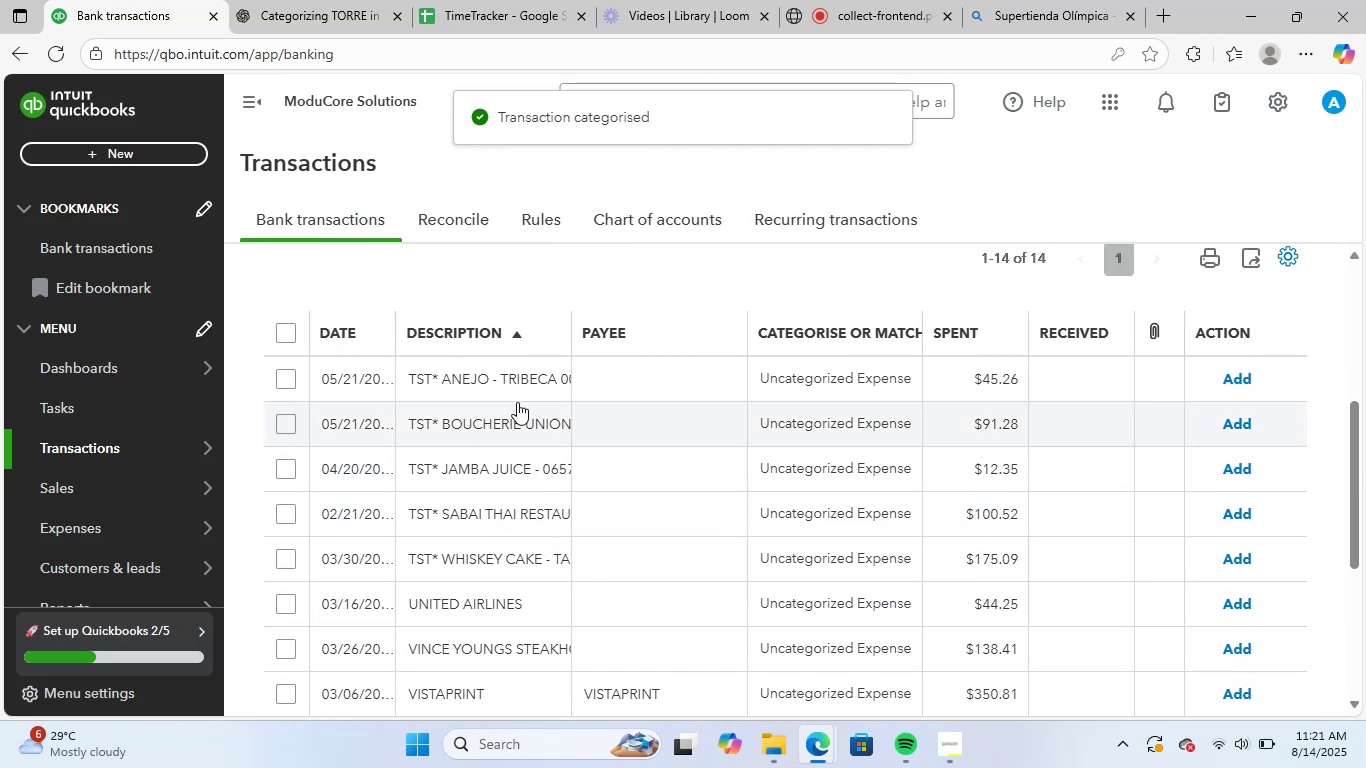 
left_click([530, 386])
 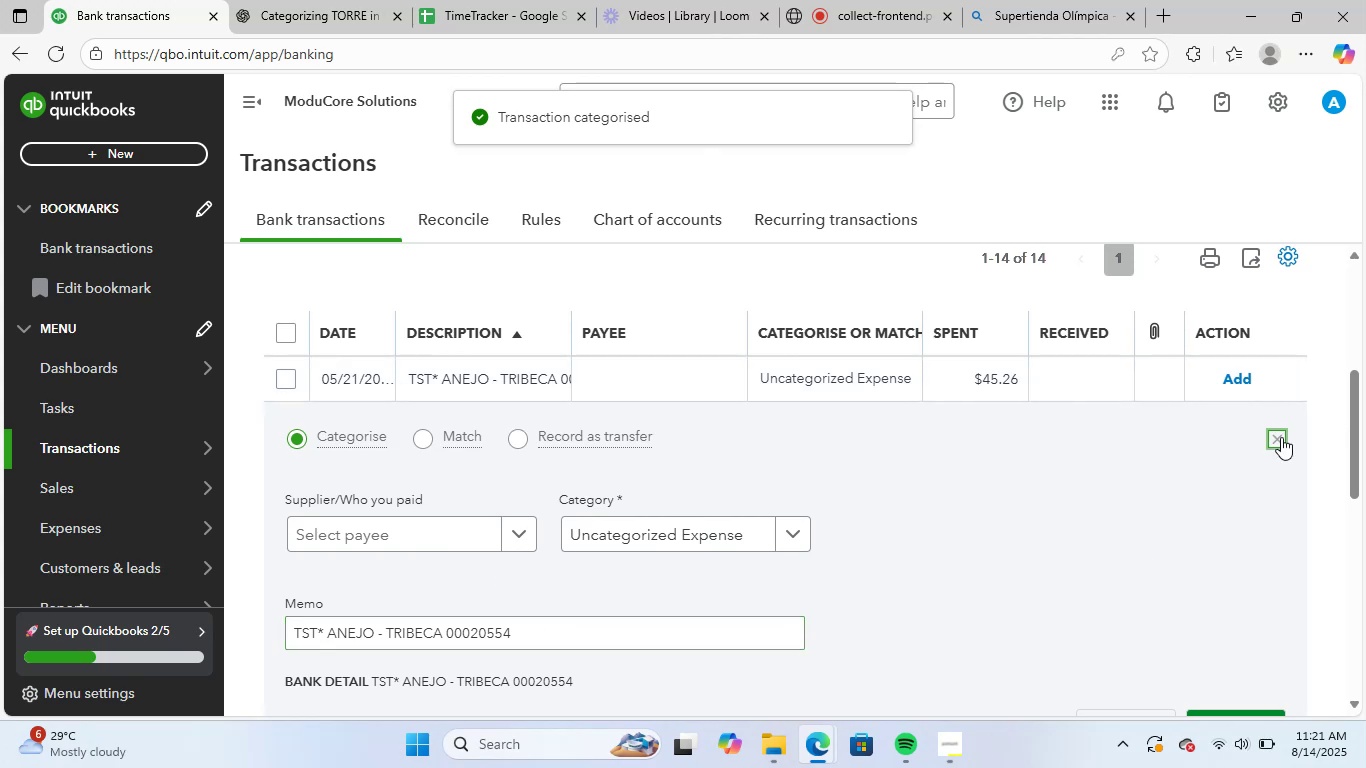 
left_click([510, 423])
 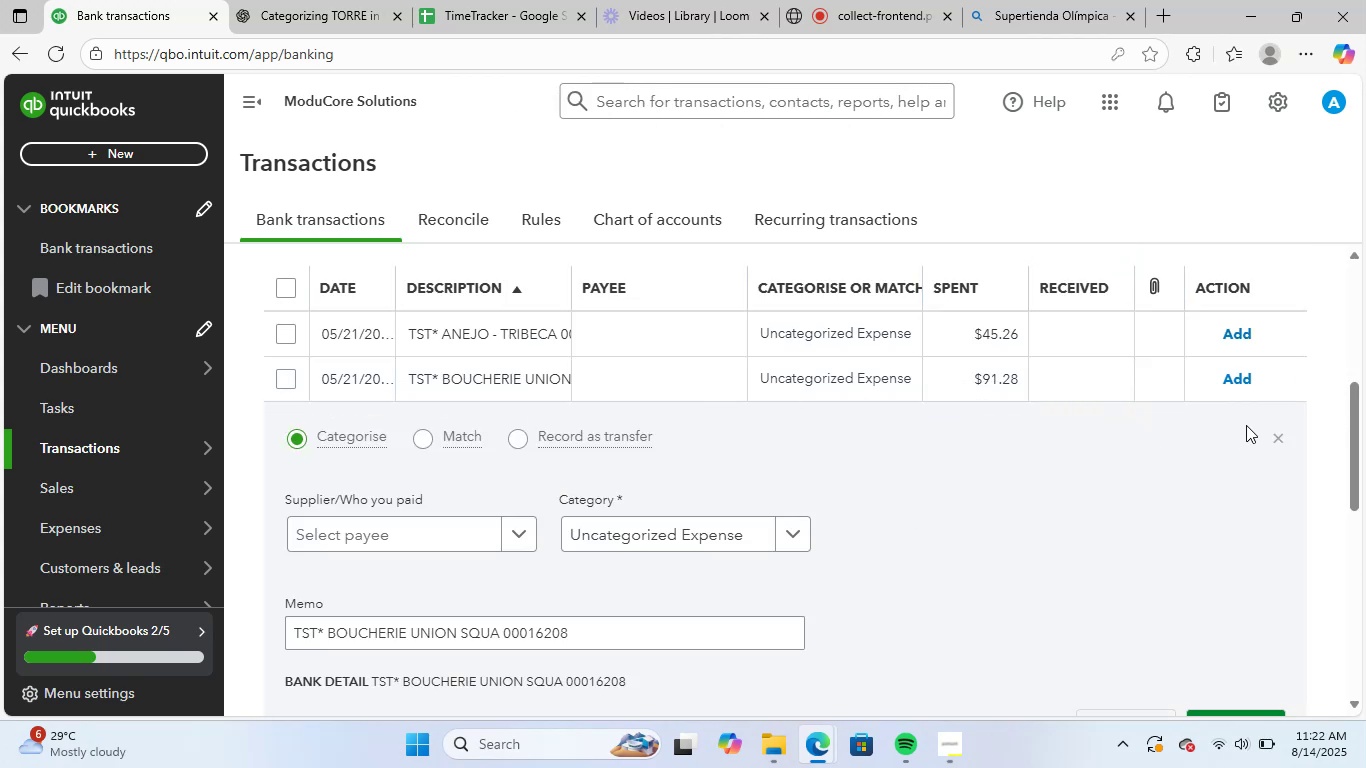 
left_click([1278, 440])
 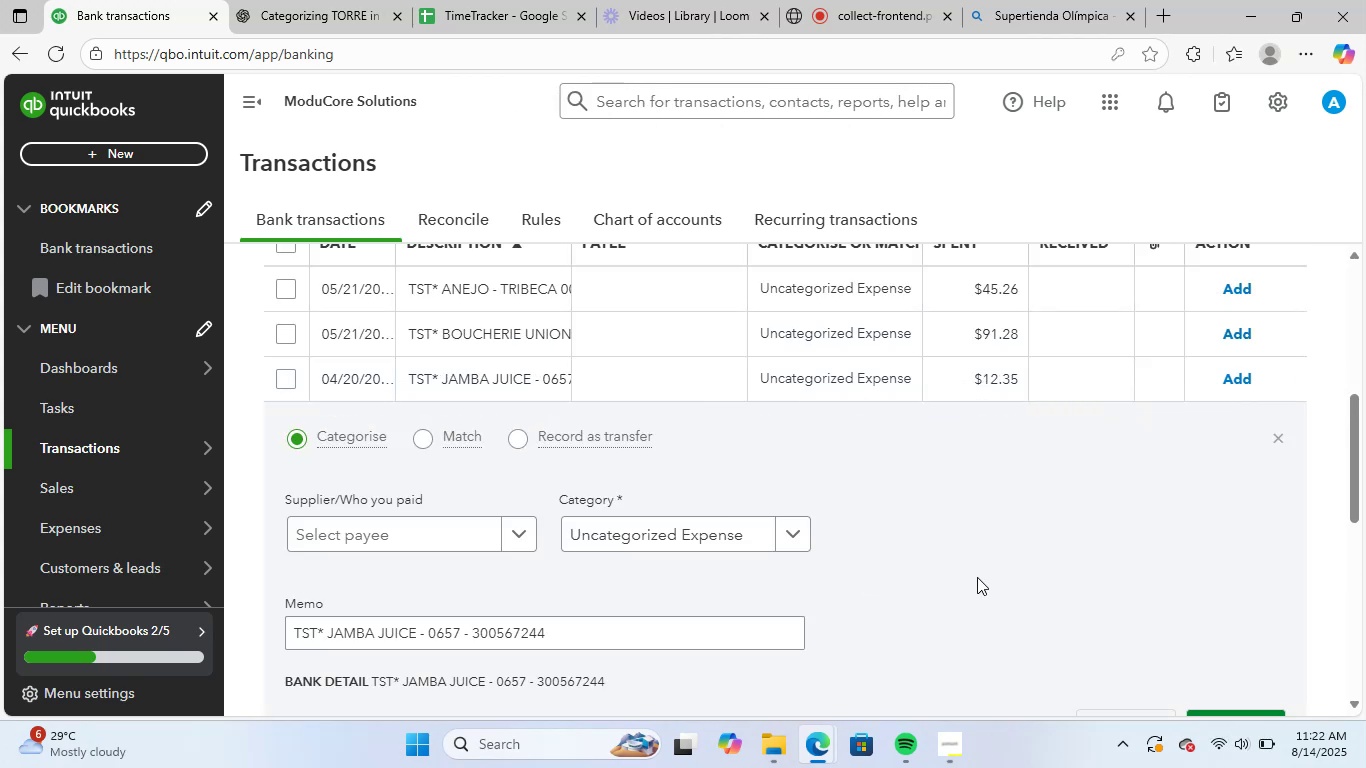 
wait(5.57)
 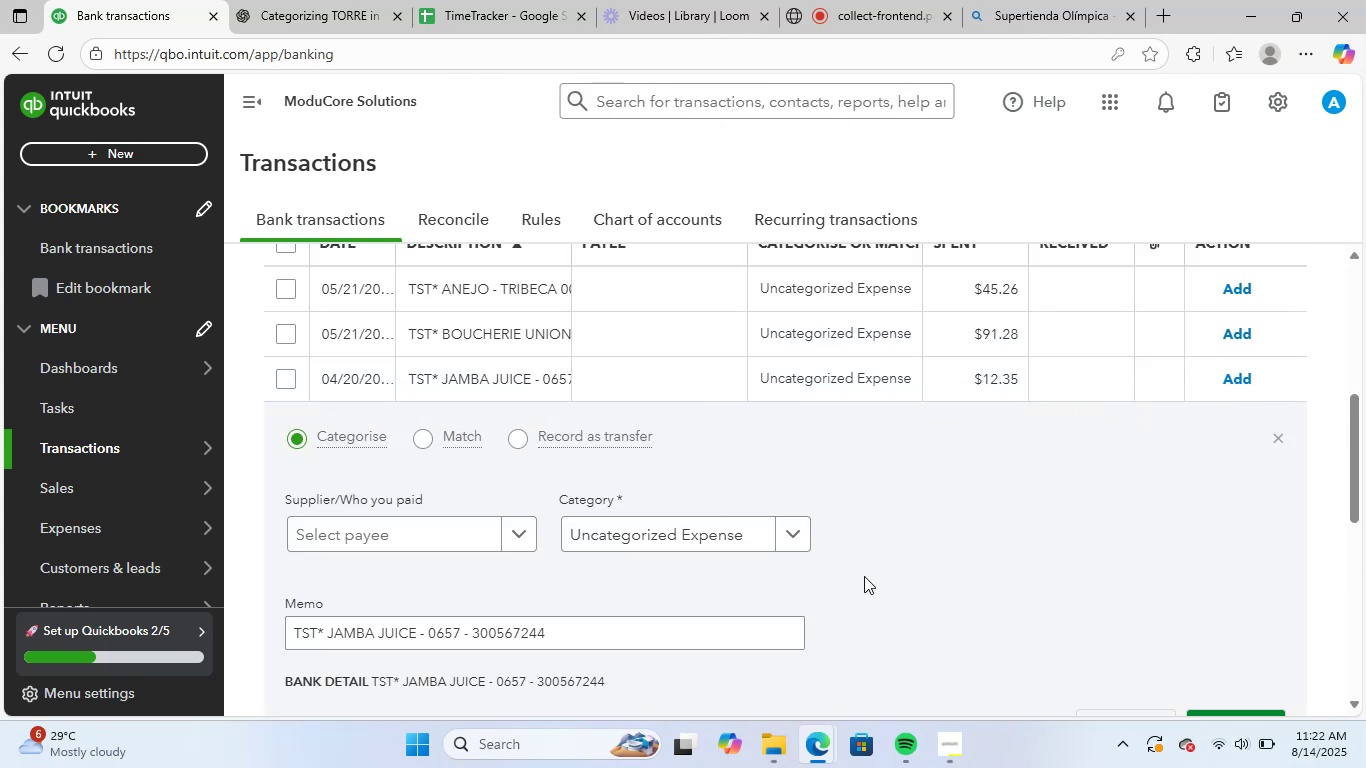 
left_click([1279, 438])
 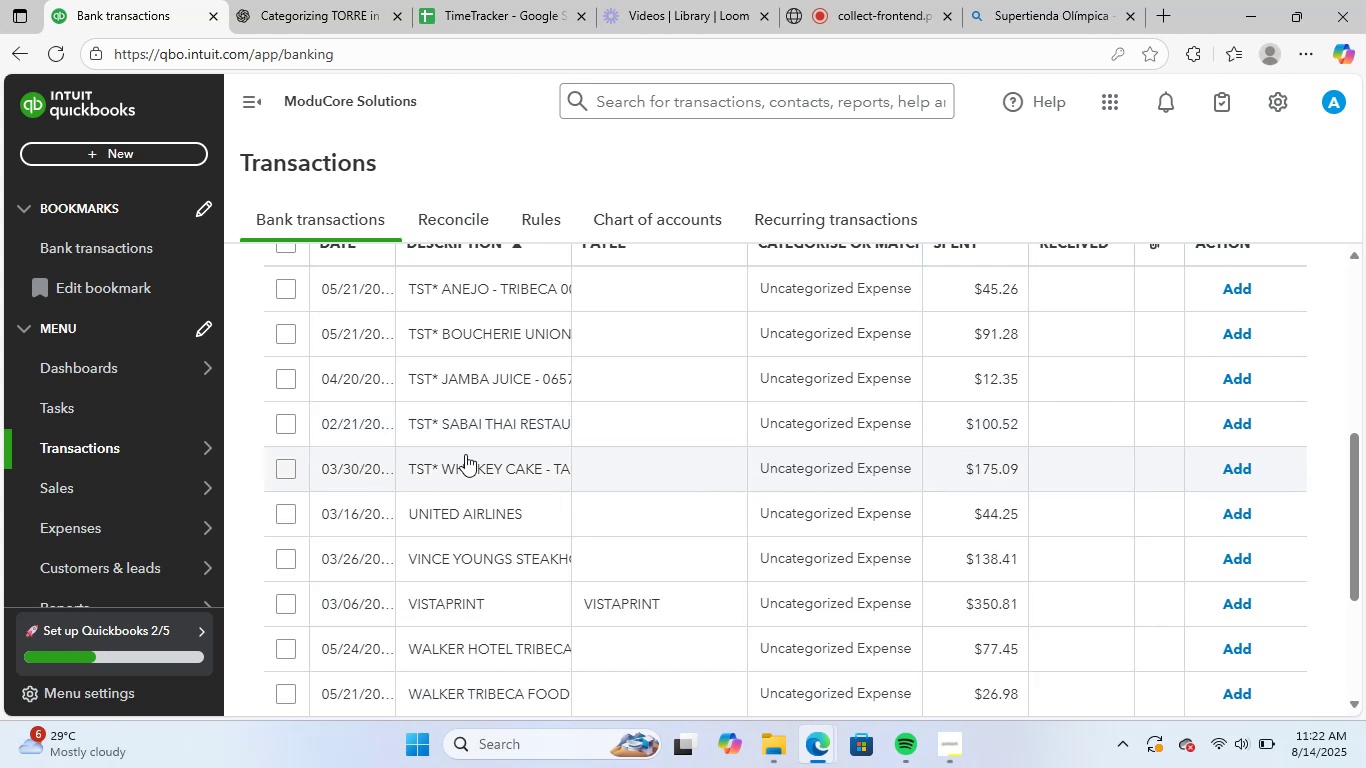 
left_click([488, 470])
 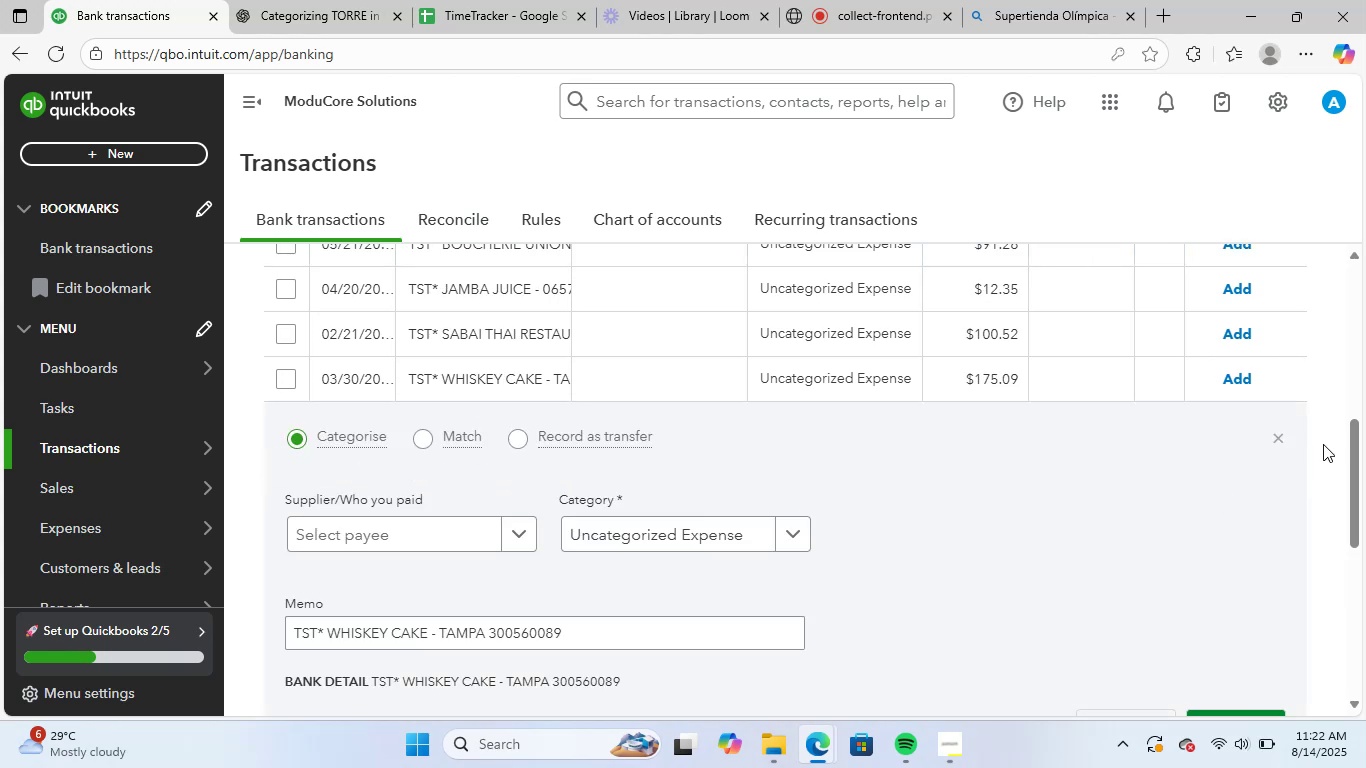 
left_click([1281, 437])
 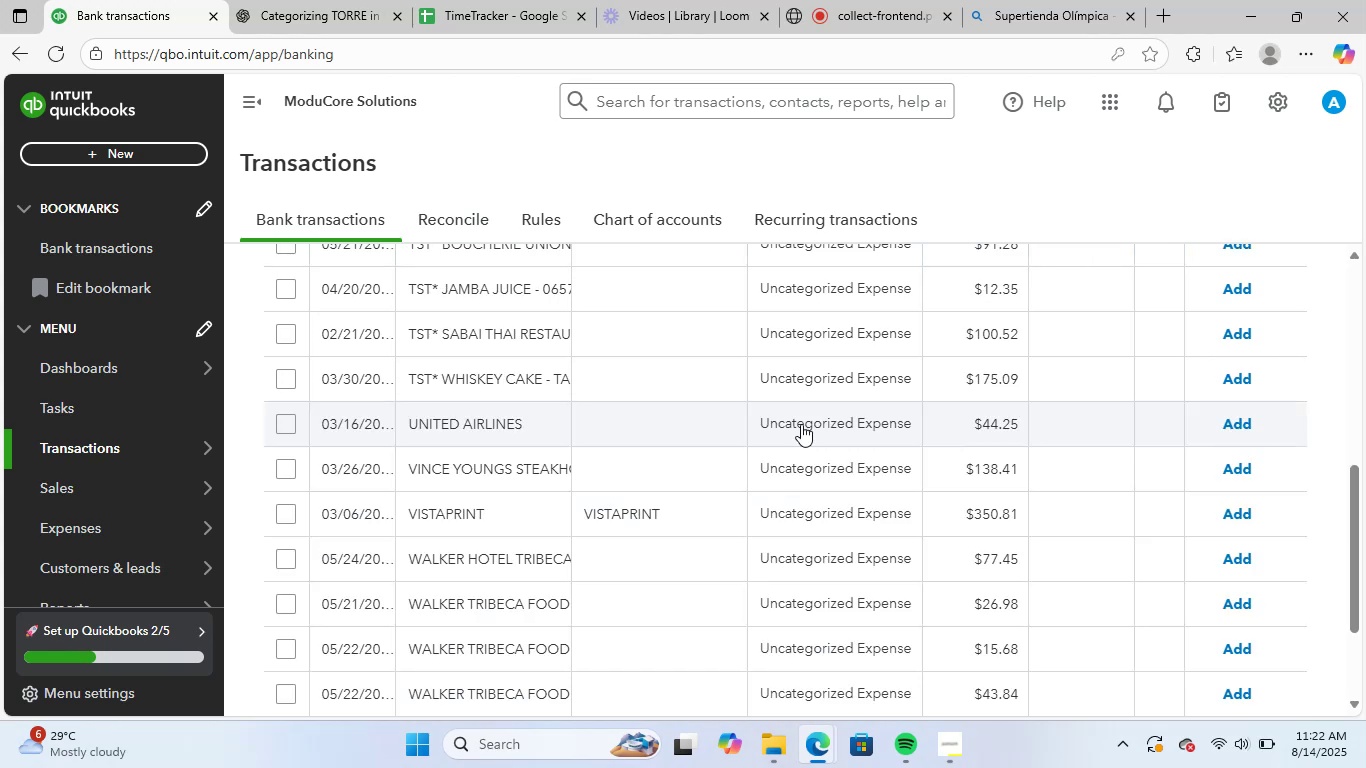 
scroll: coordinate [522, 355], scroll_direction: up, amount: 2.0
 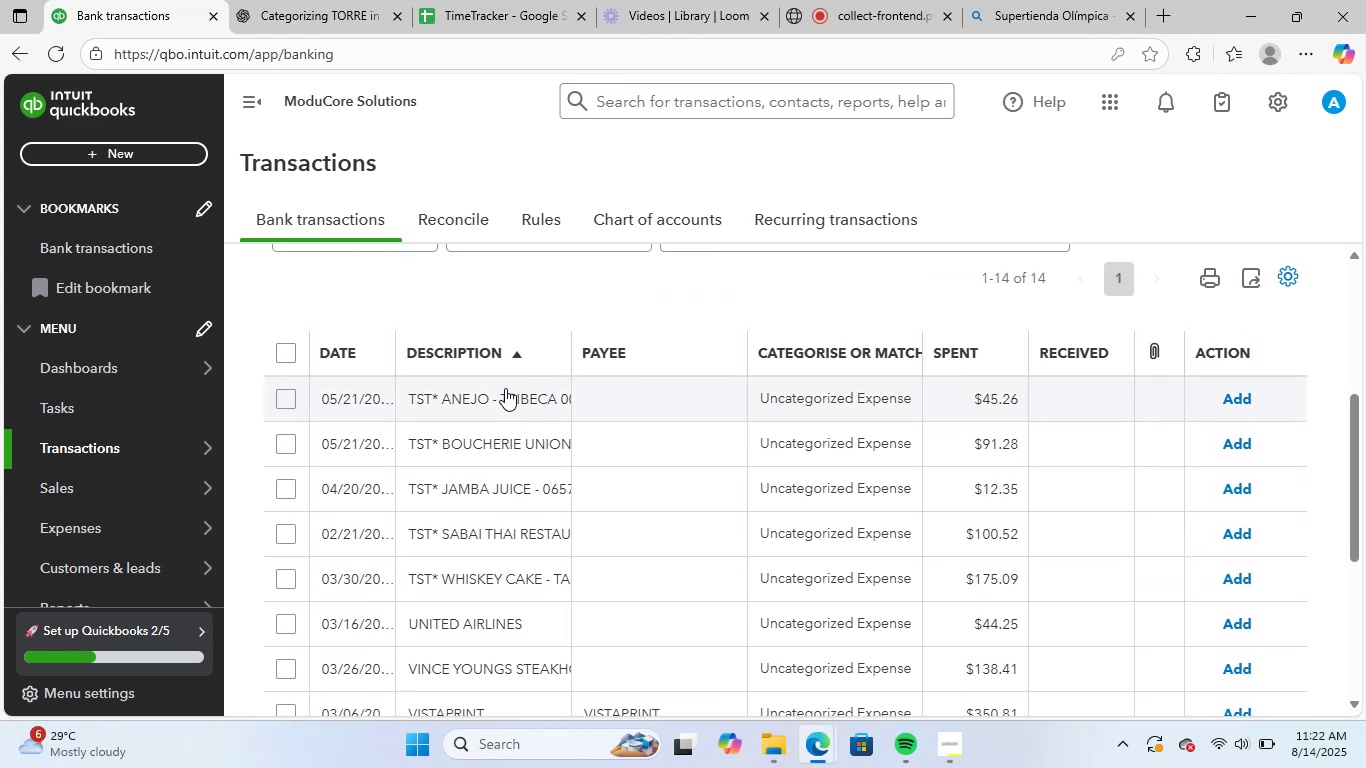 
left_click([502, 411])
 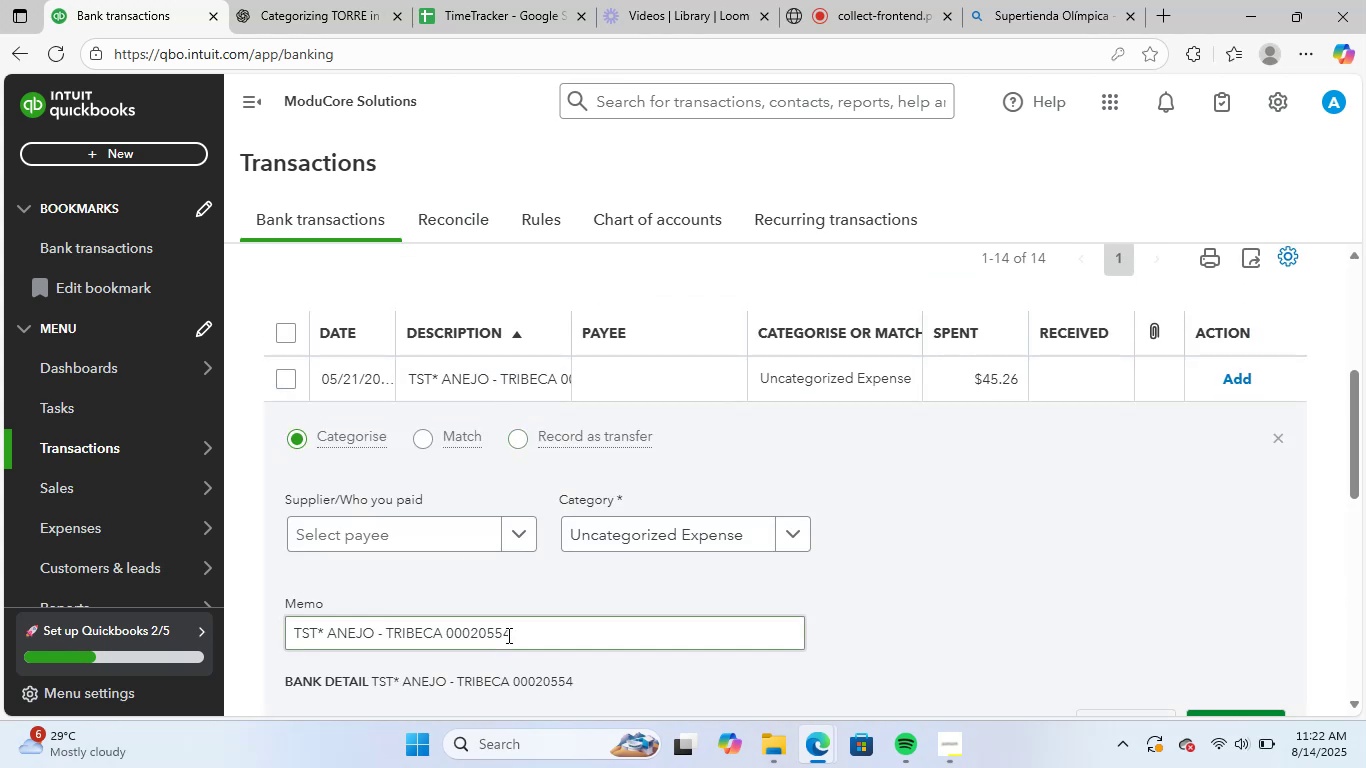 
key(Control+ControlLeft)
 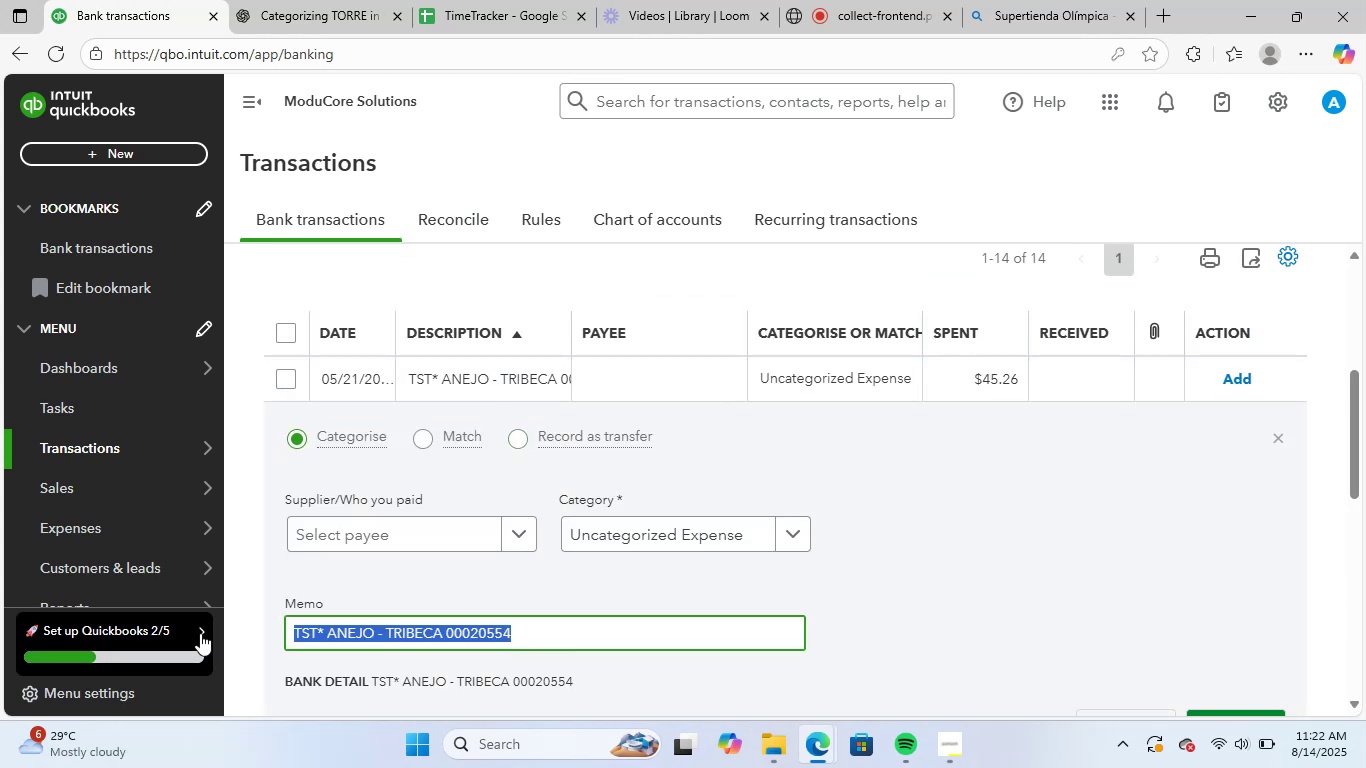 
key(Control+C)
 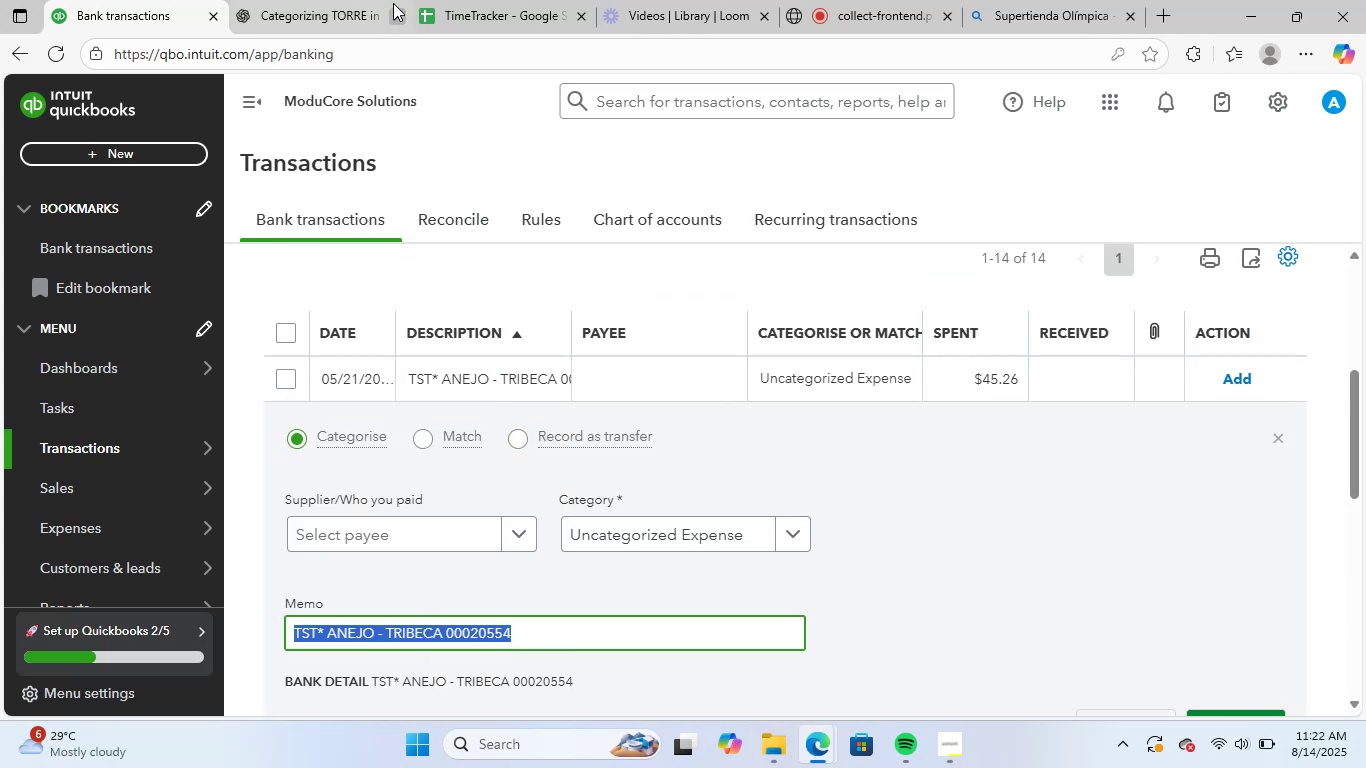 
left_click([389, 0])
 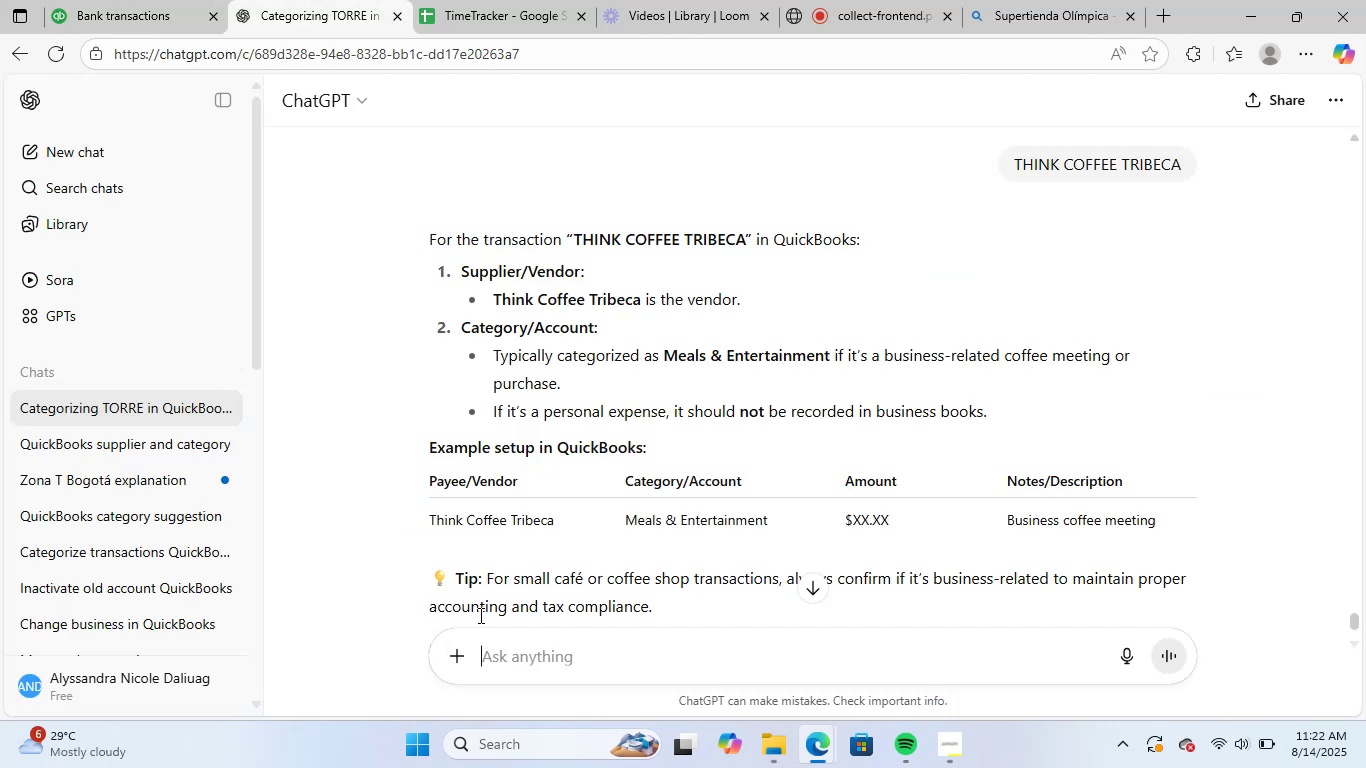 
left_click([527, 665])
 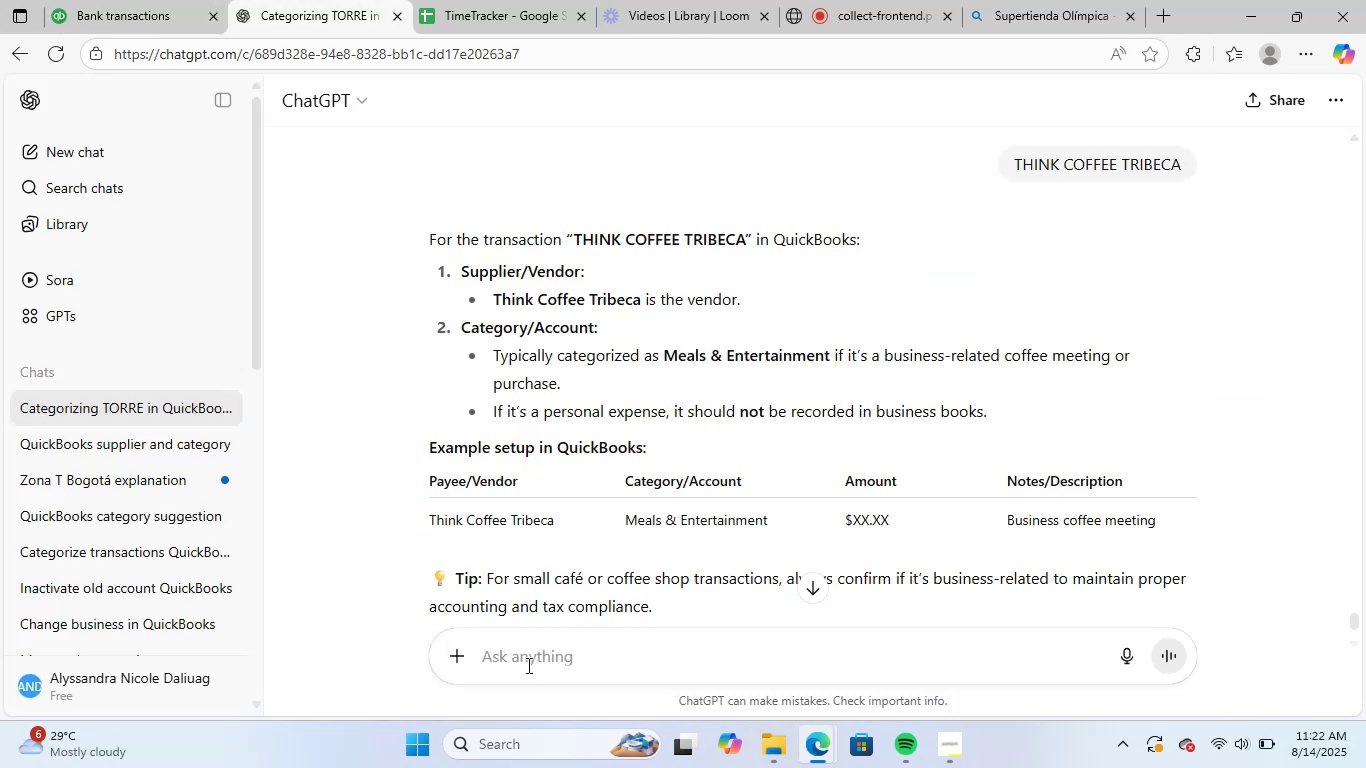 
key(Control+ControlLeft)
 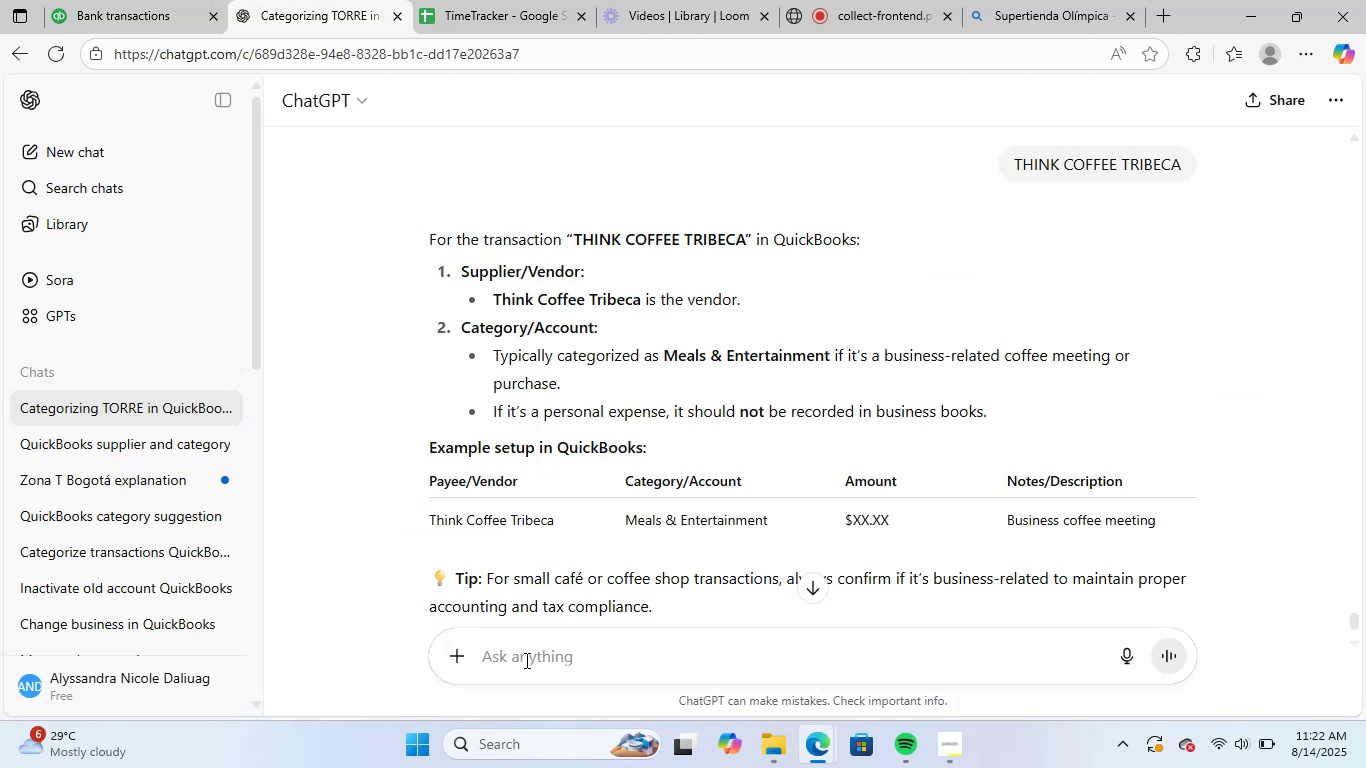 
key(Control+V)
 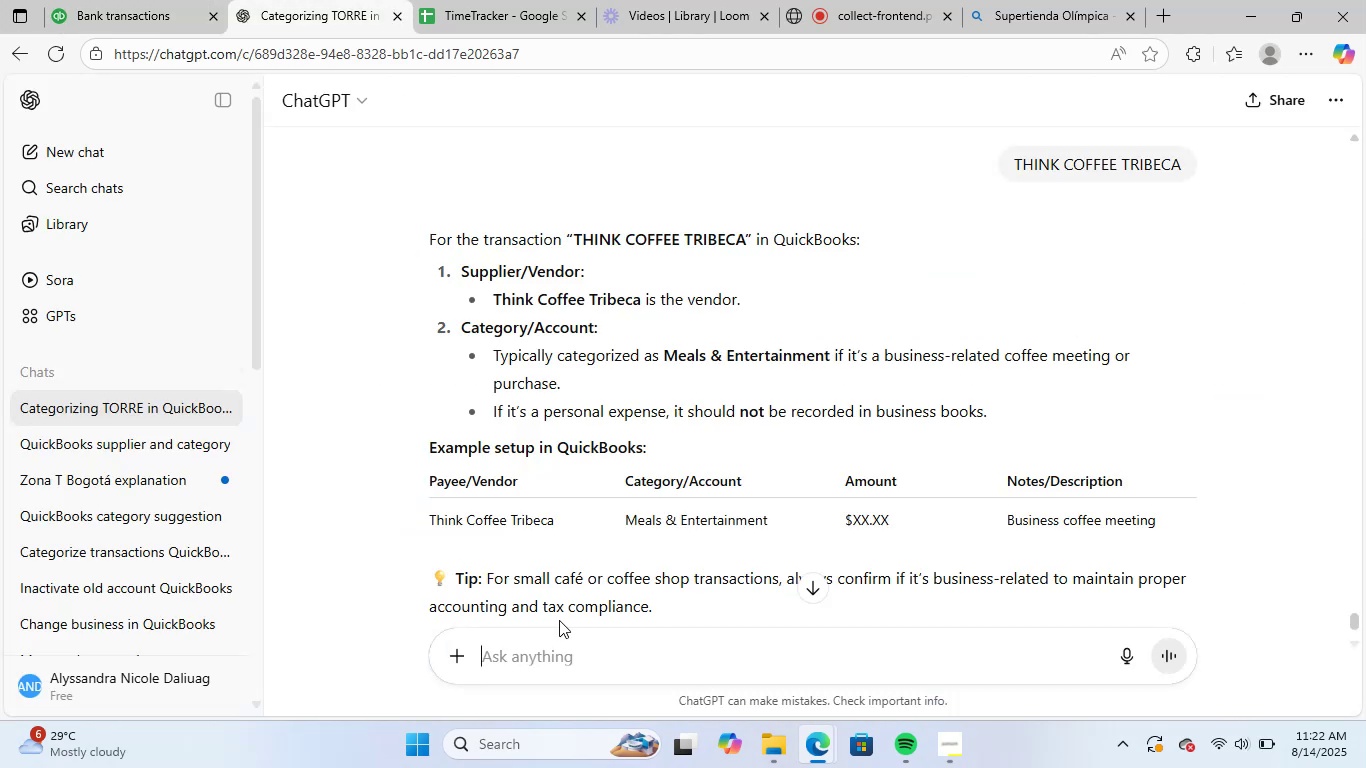 
key(NumpadEnter)
 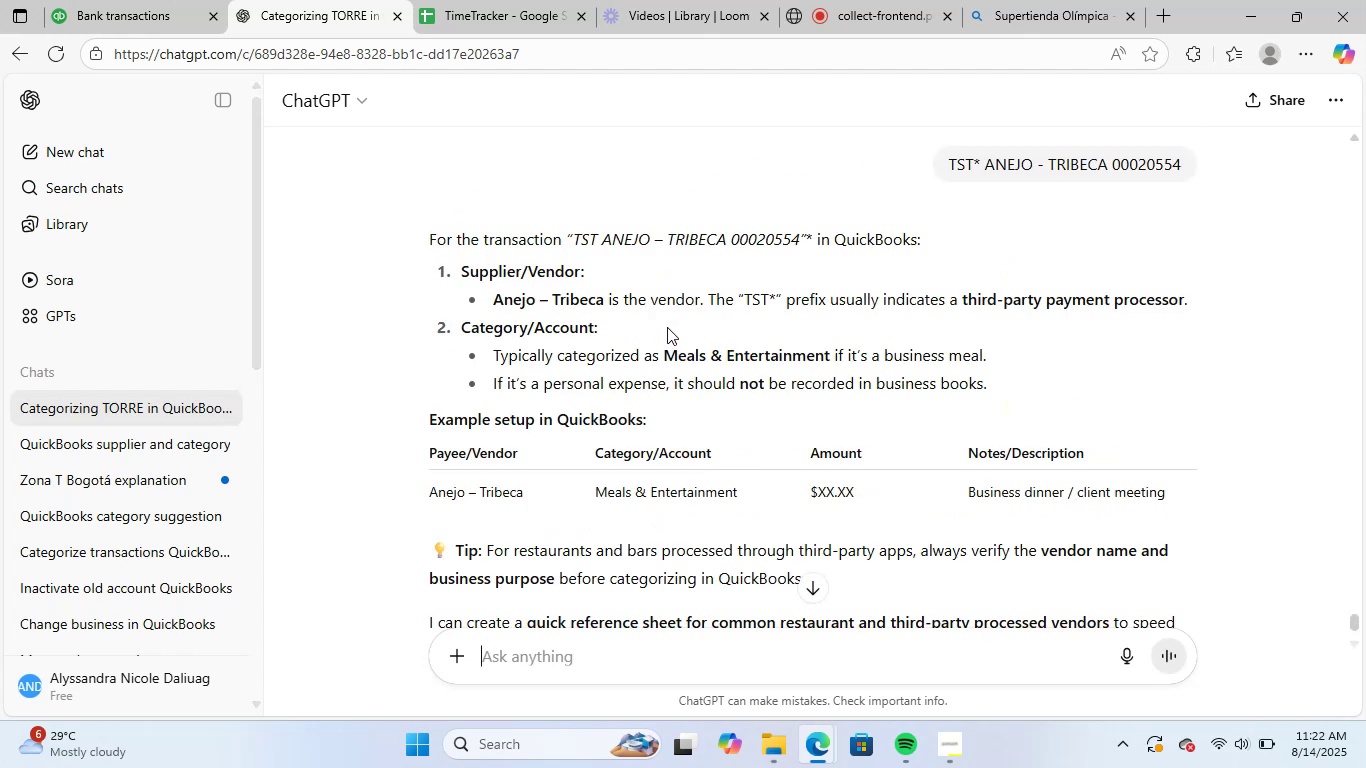 
wait(15.7)
 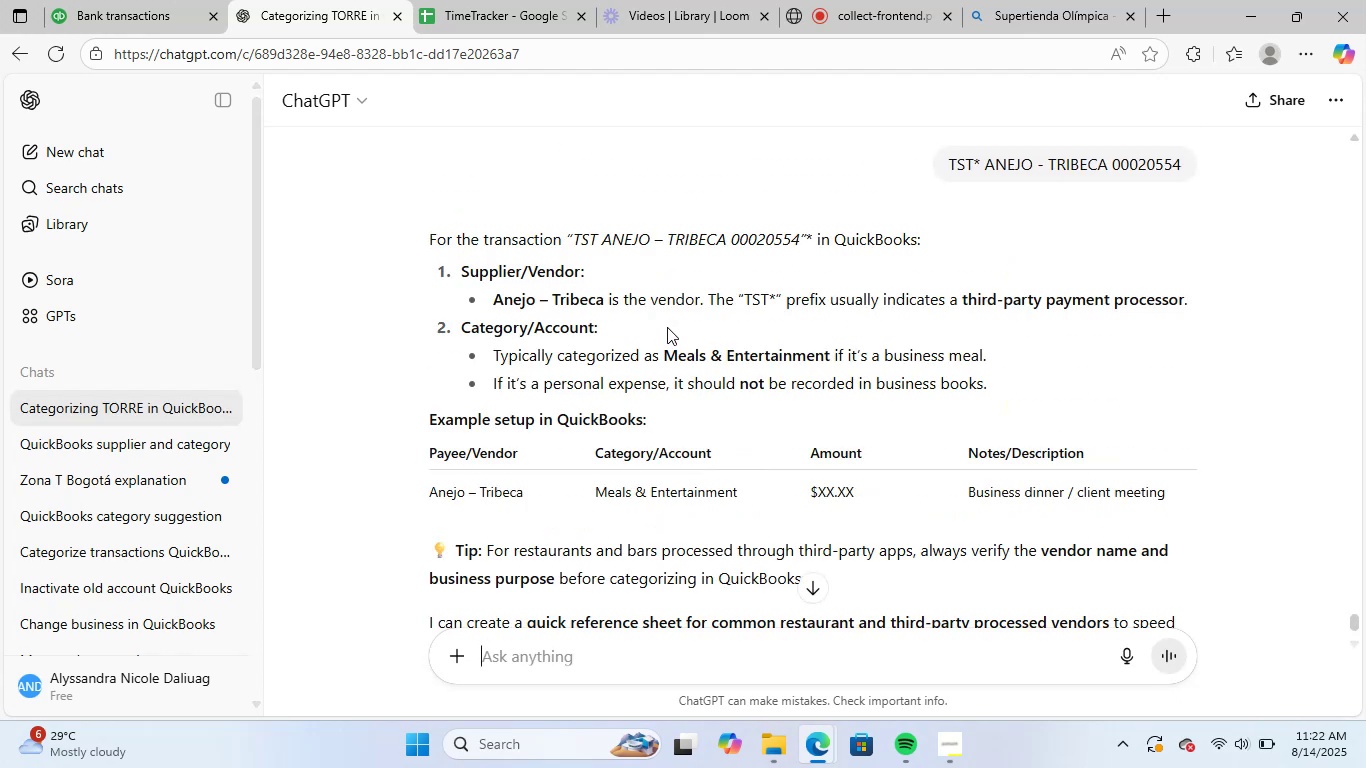 
key(Control+ControlLeft)
 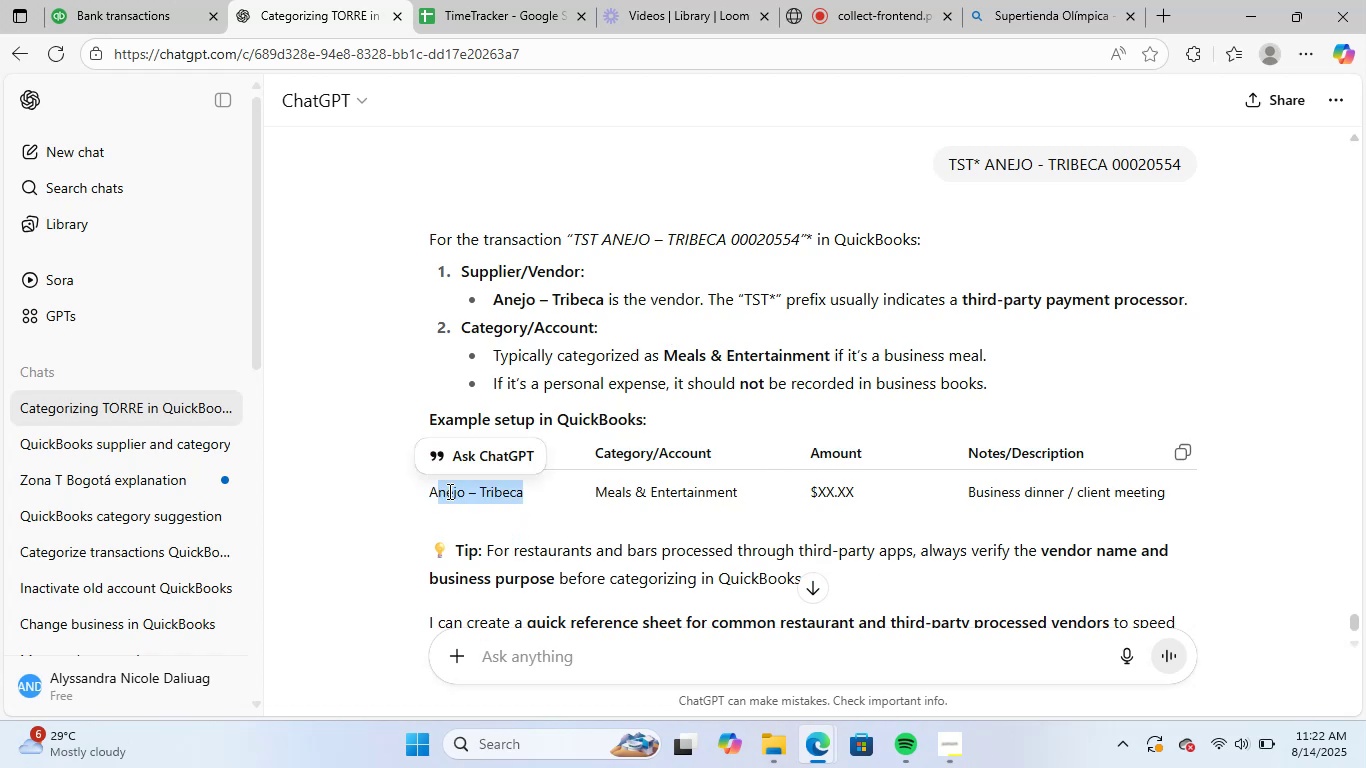 
key(Shift+ArrowLeft)
 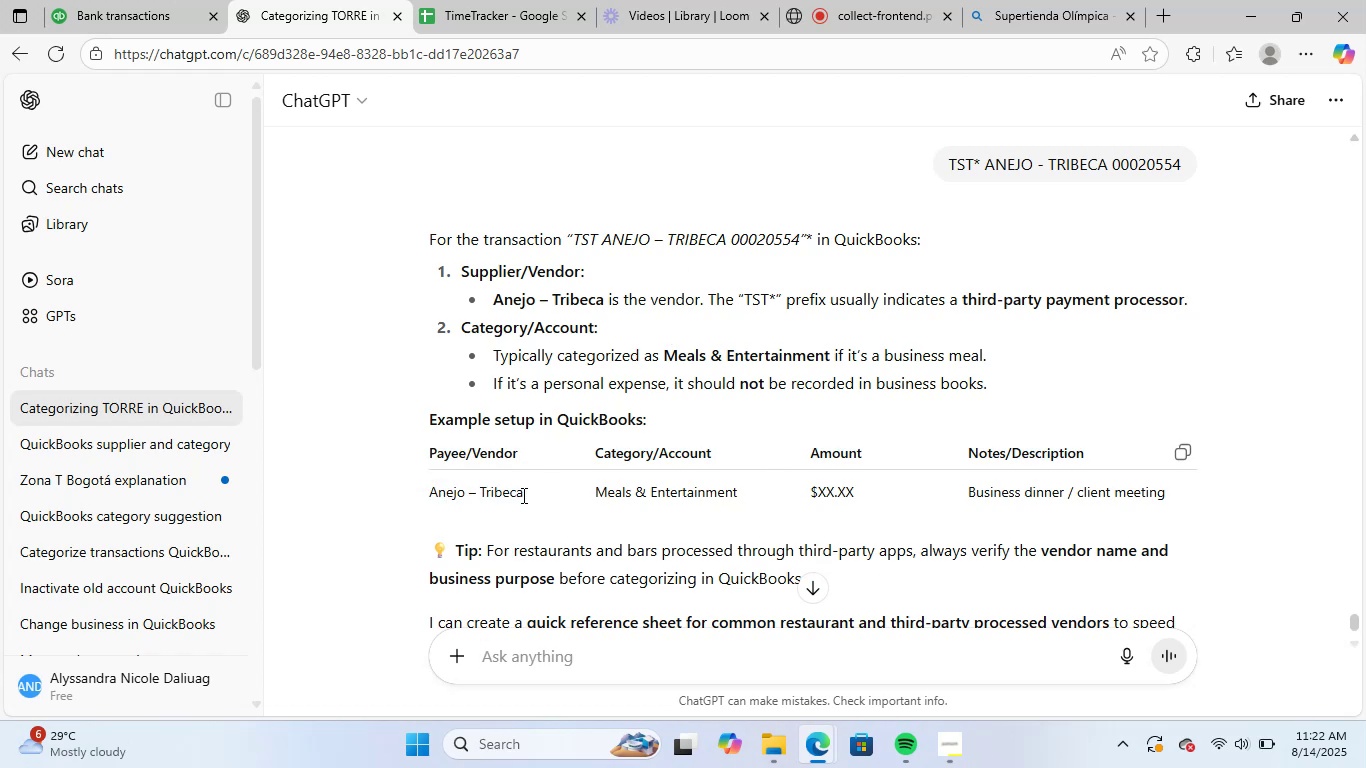 
left_click([518, 496])
 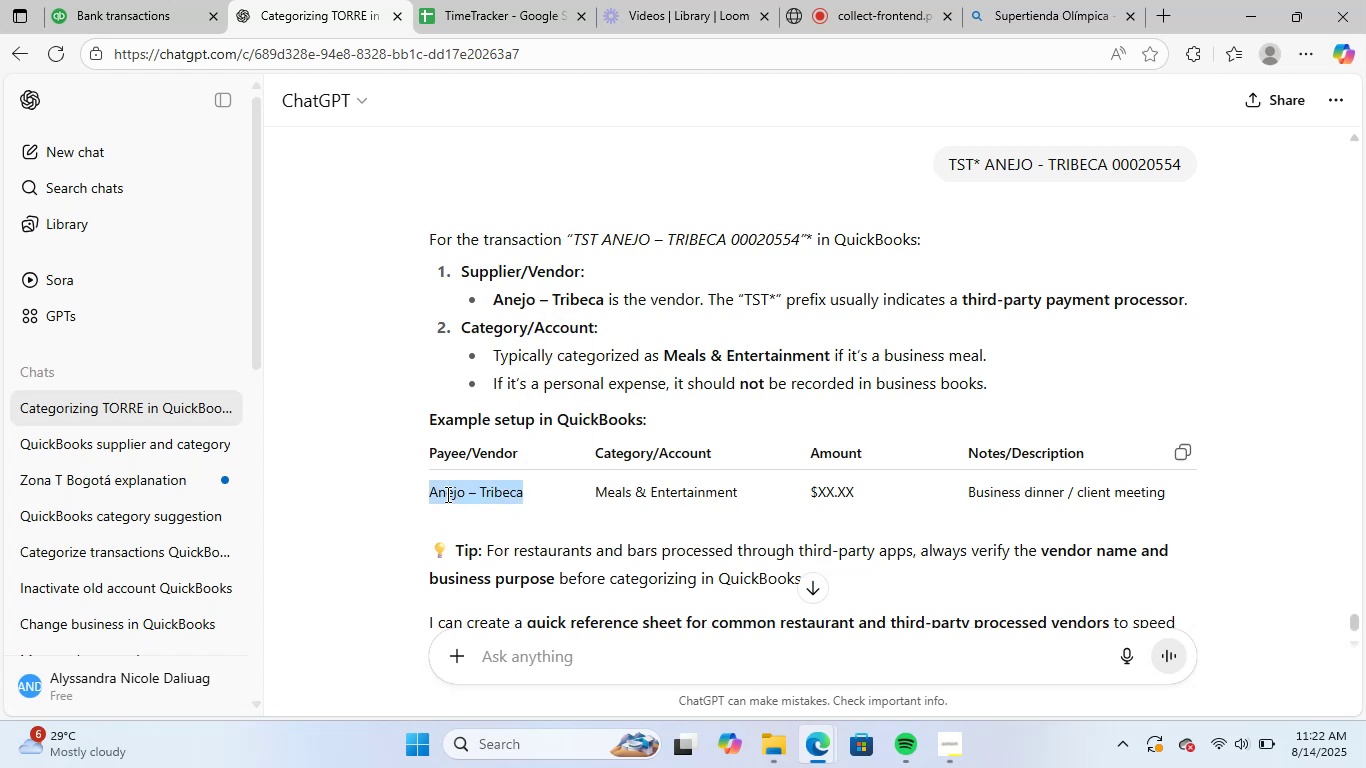 
key(Control+ControlLeft)
 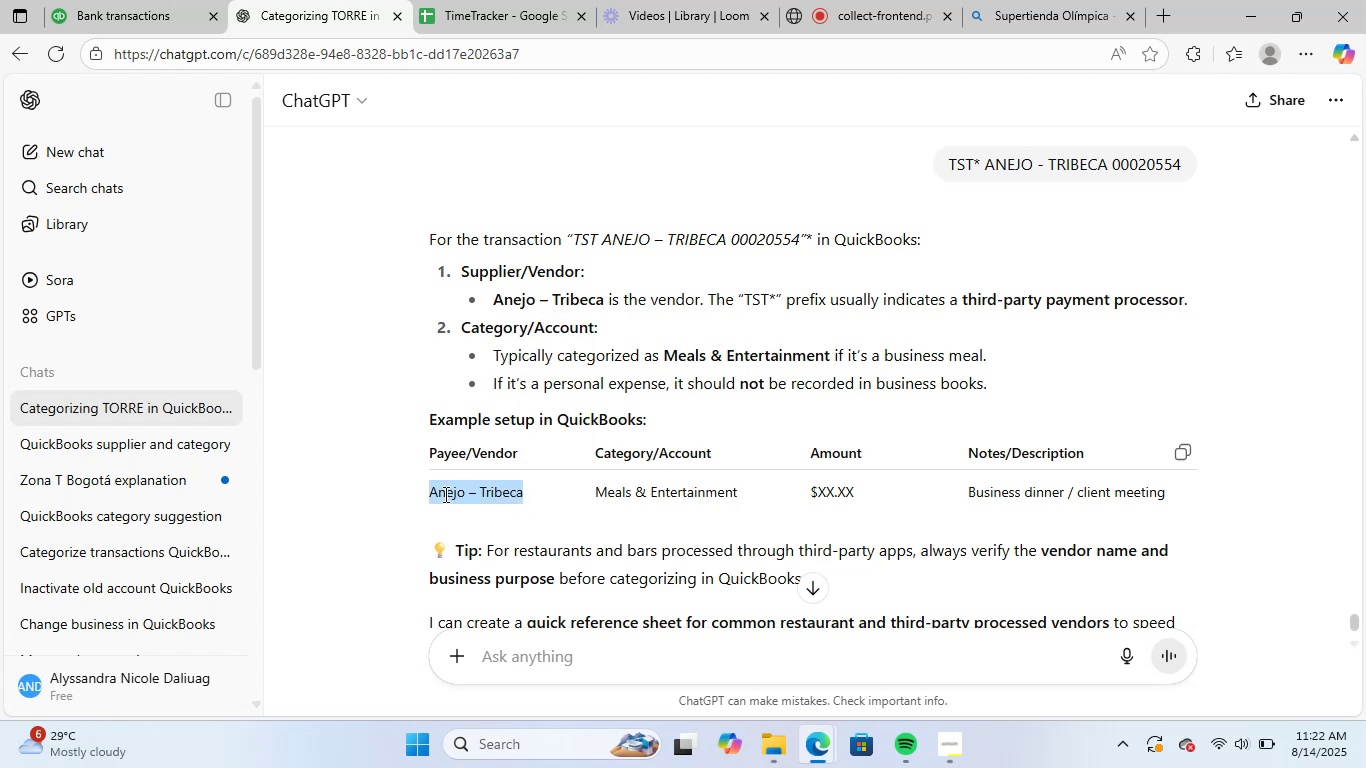 
key(Control+C)
 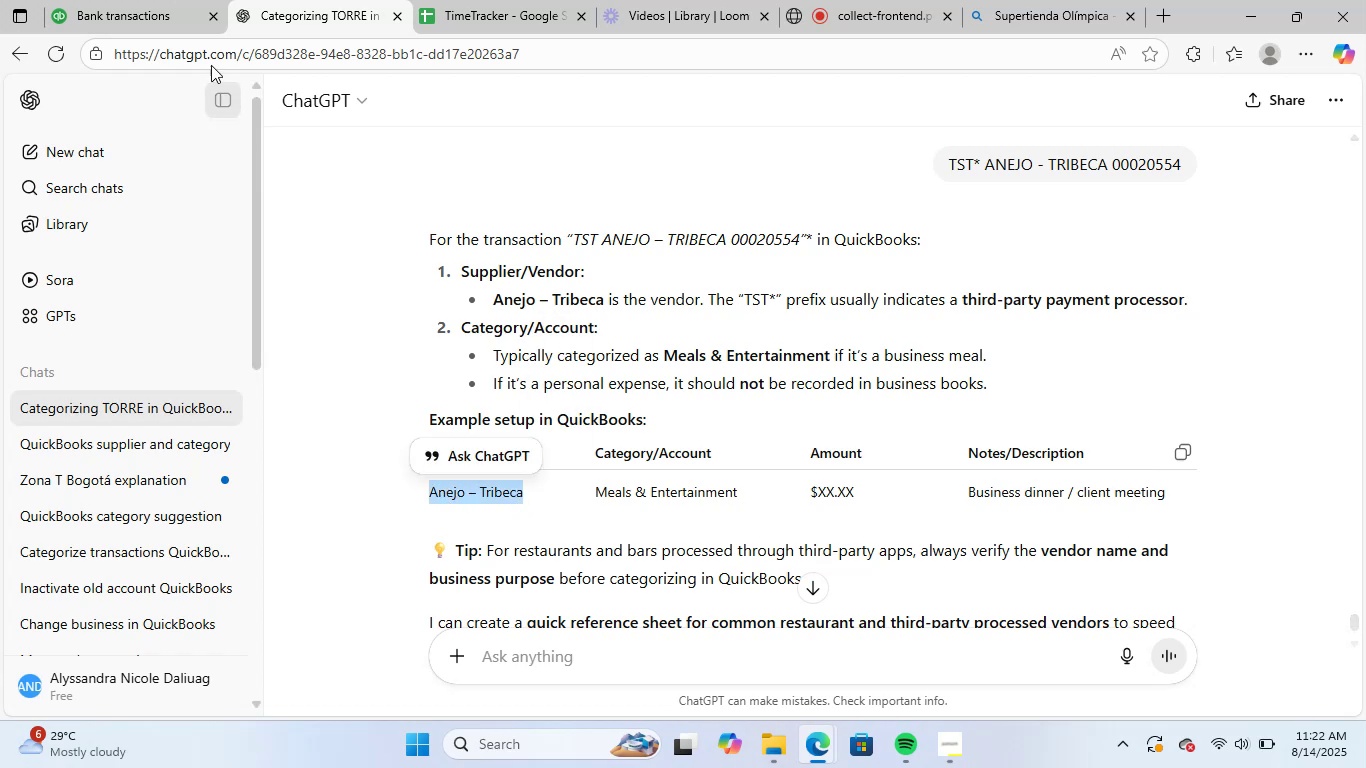 
left_click([132, 0])
 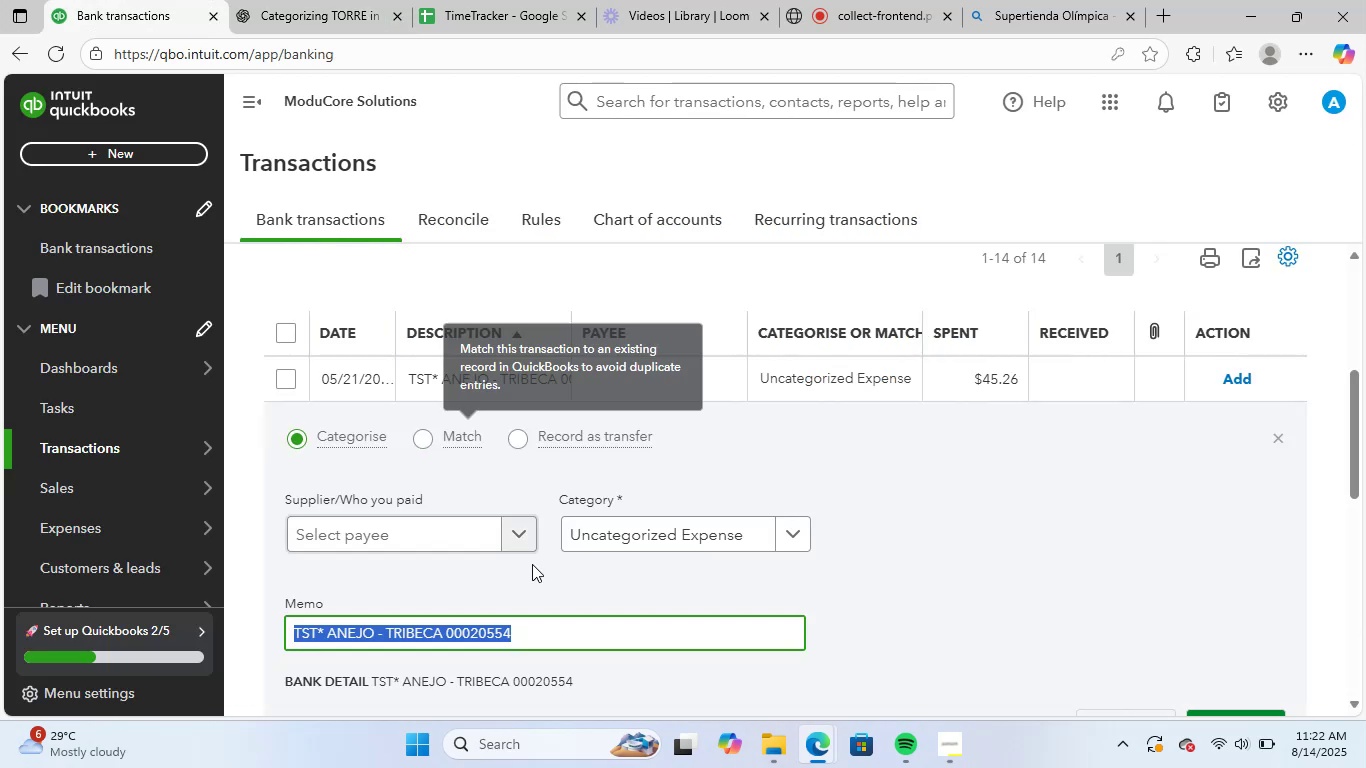 
mouse_move([439, 518])
 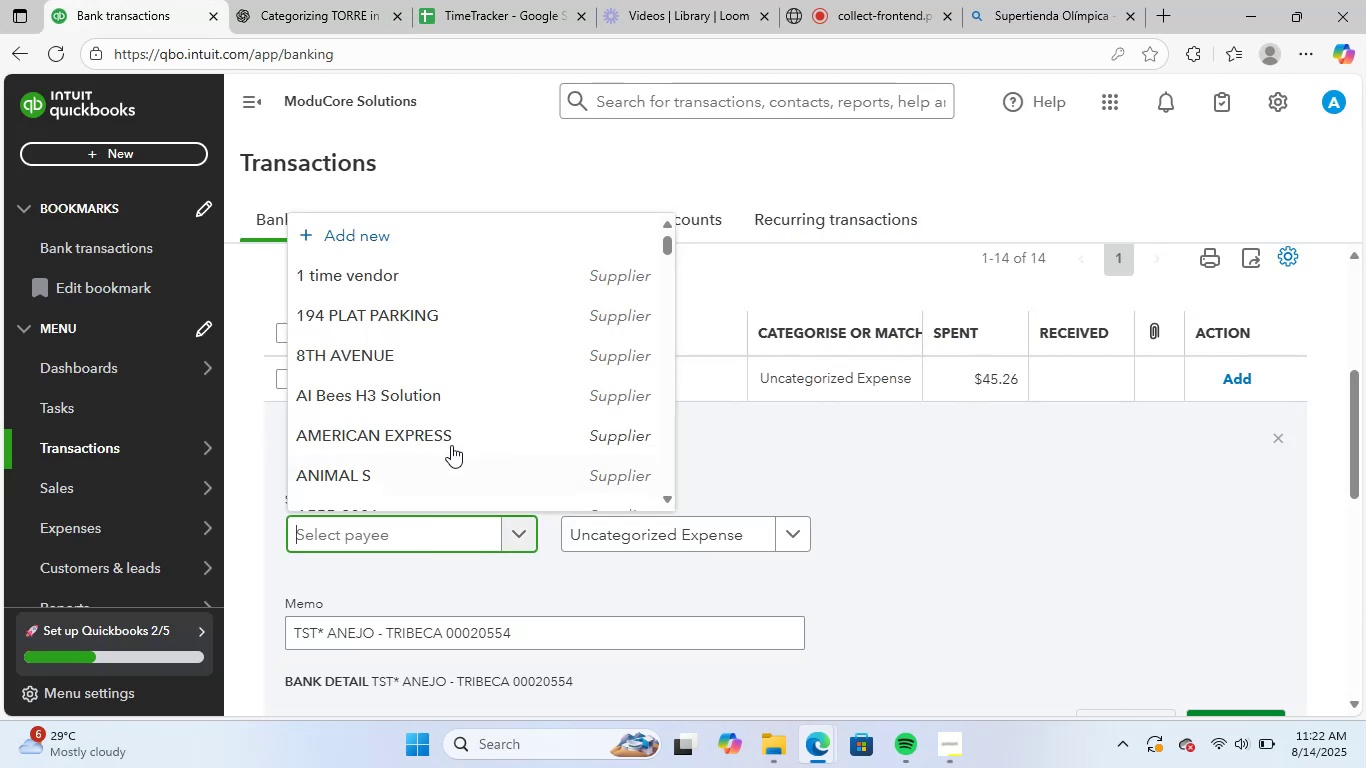 
key(Control+ControlLeft)
 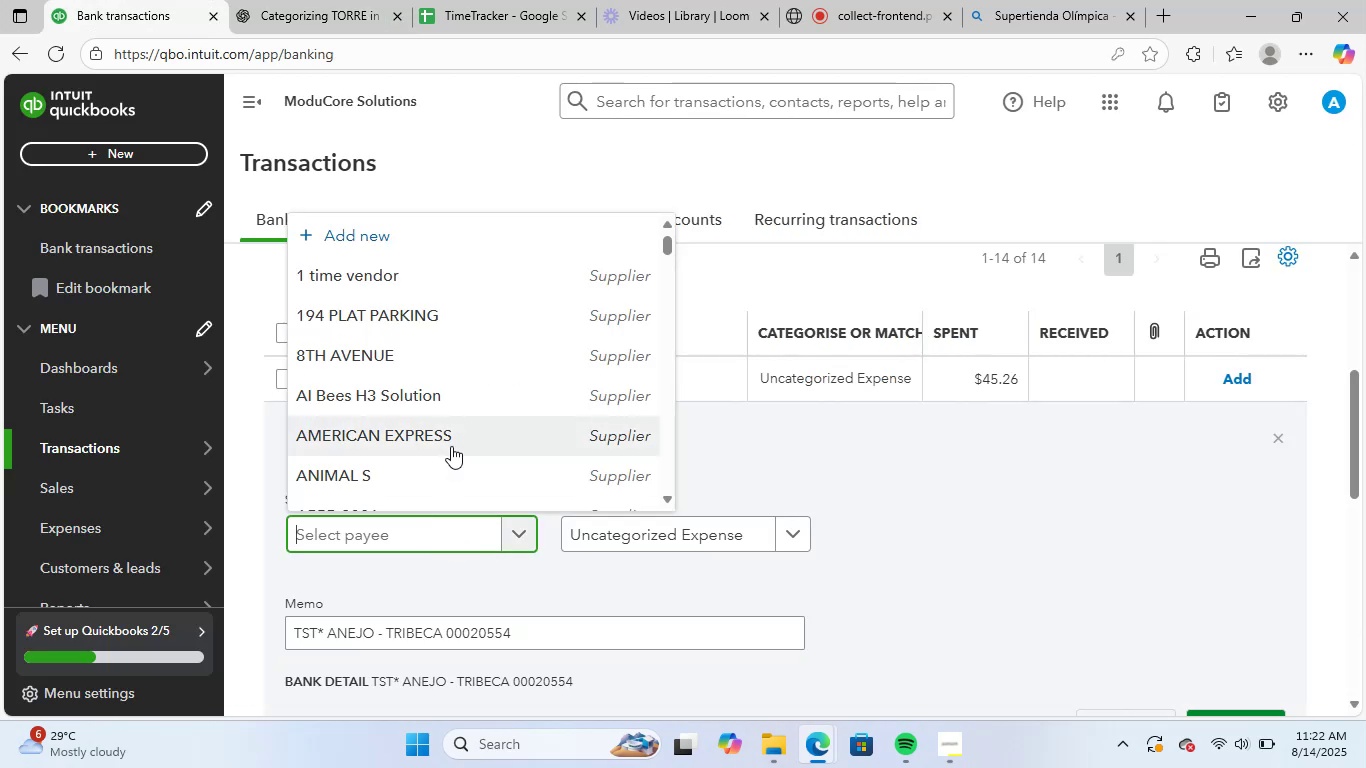 
key(Control+V)
 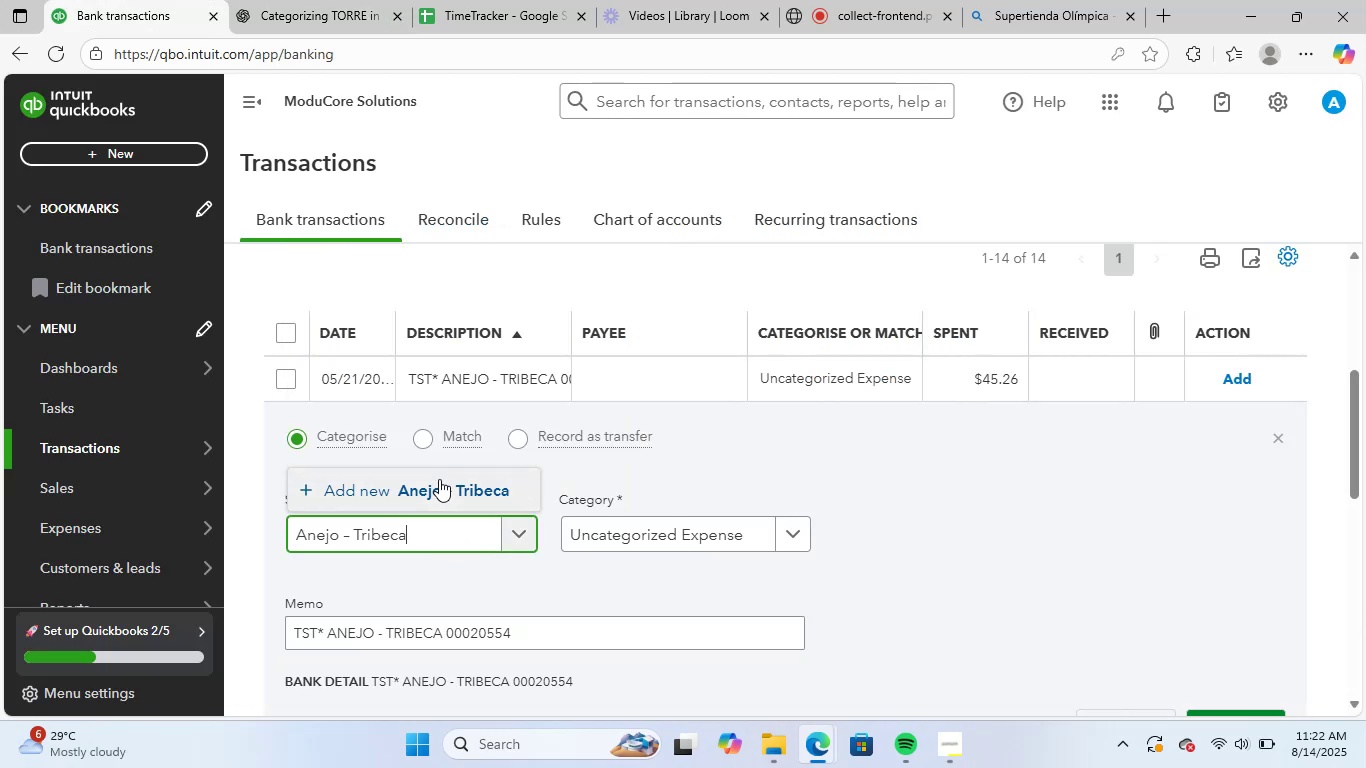 
left_click([469, 501])
 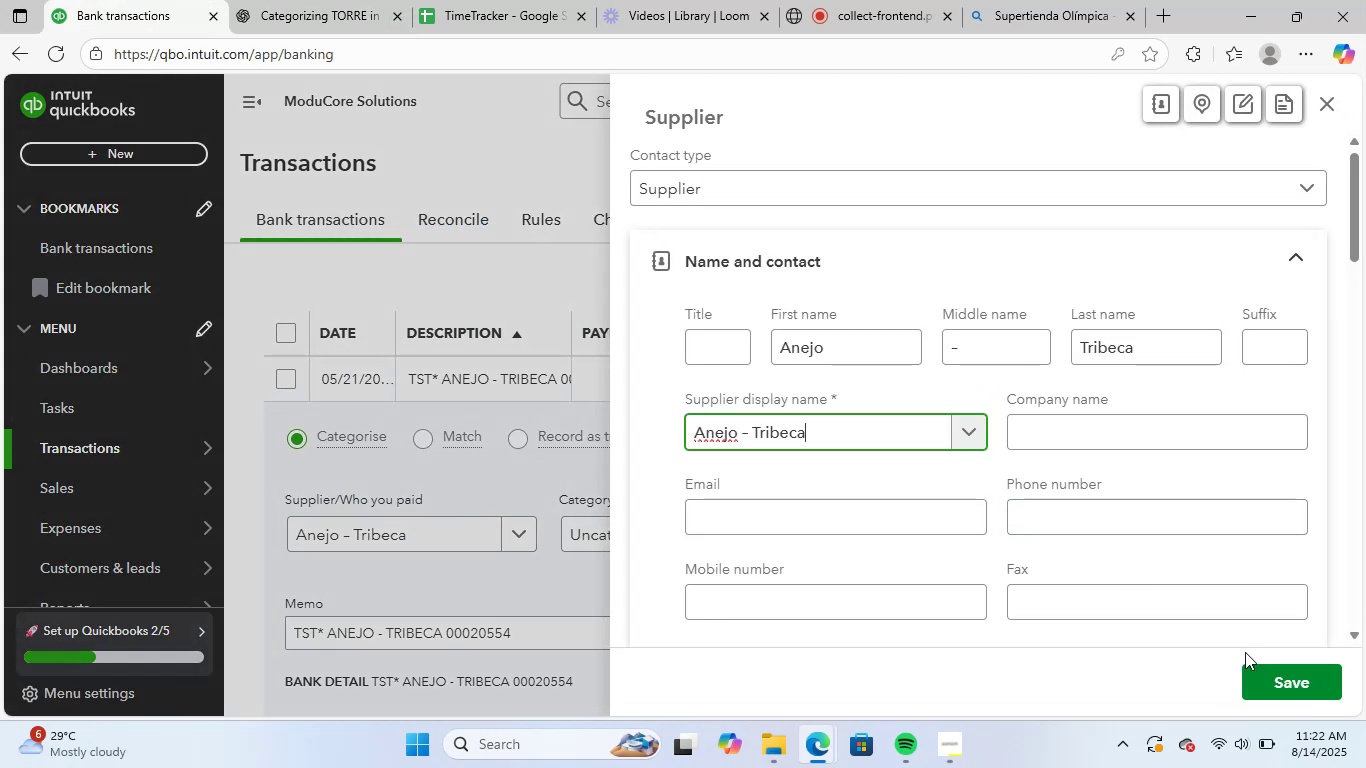 
left_click([1282, 670])
 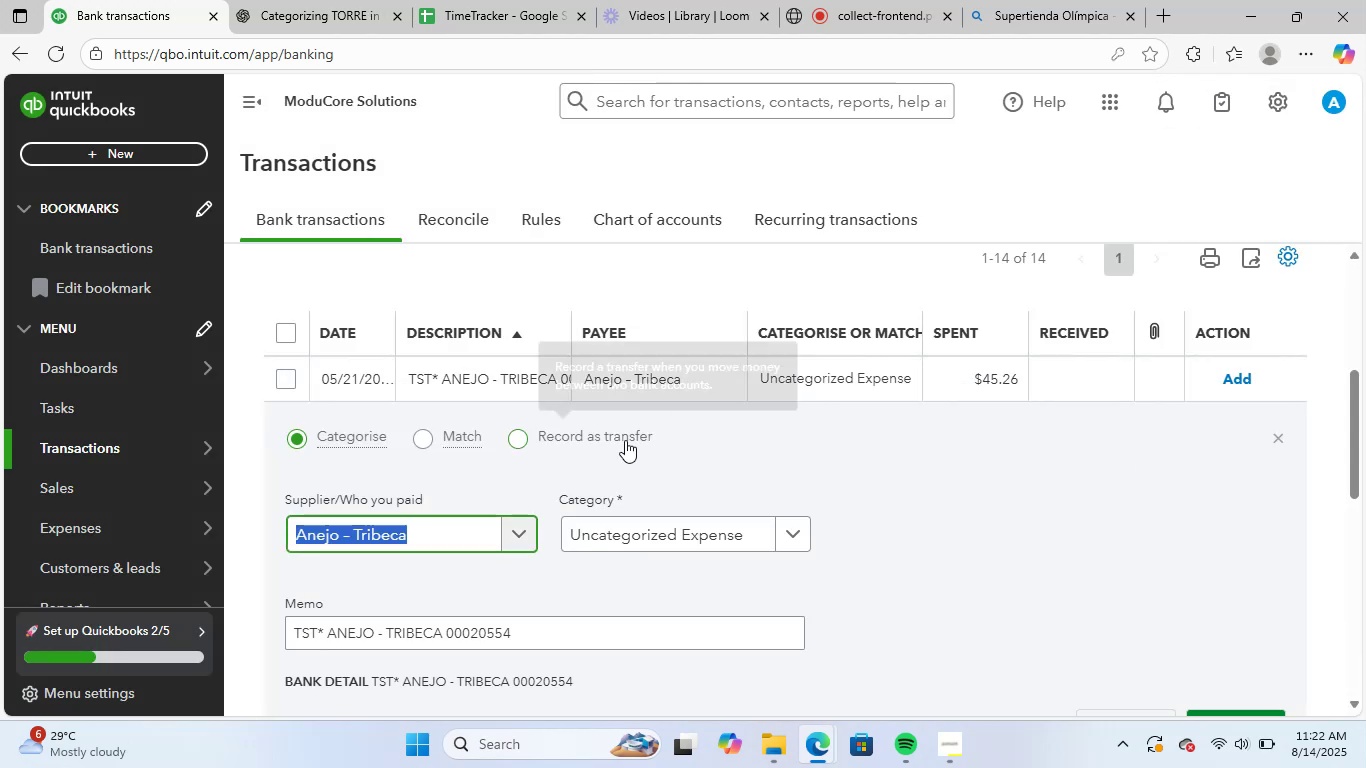 
left_click([689, 541])
 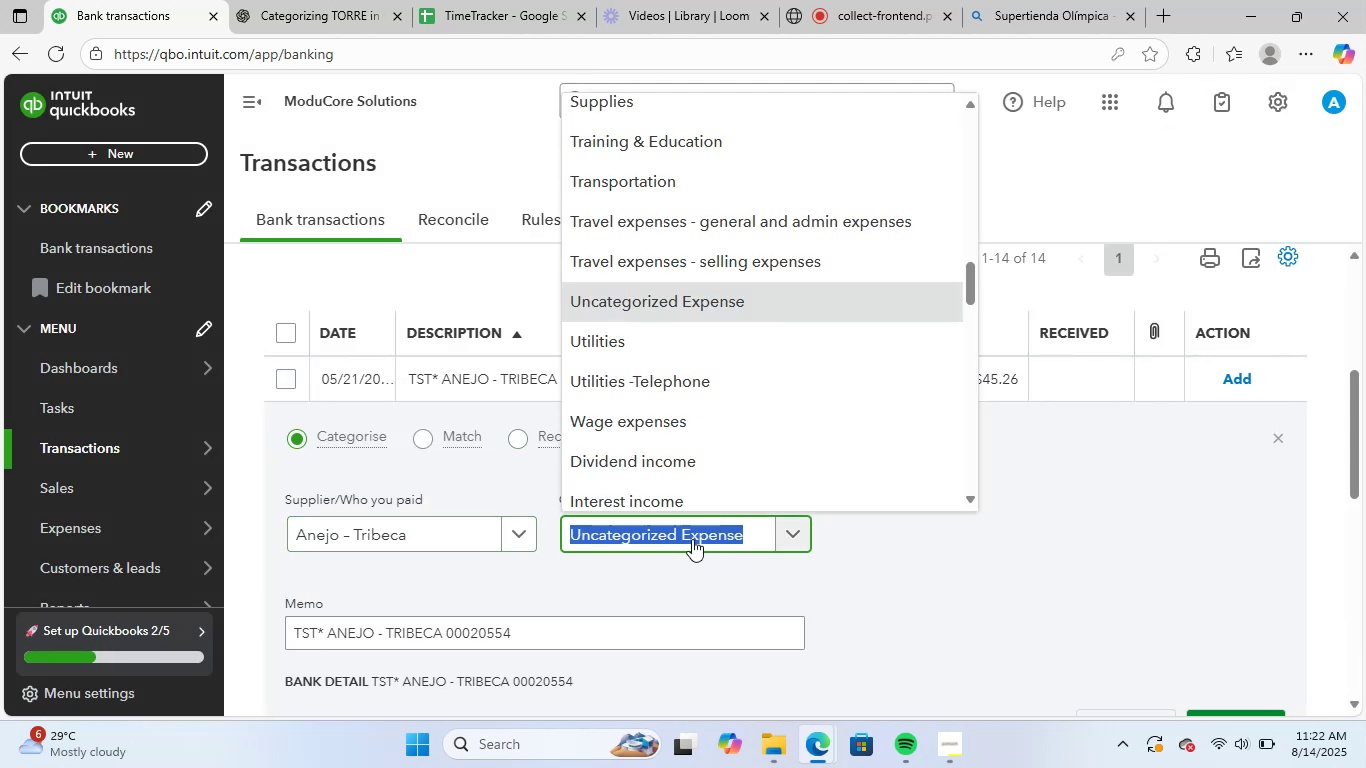 
type(meals)
 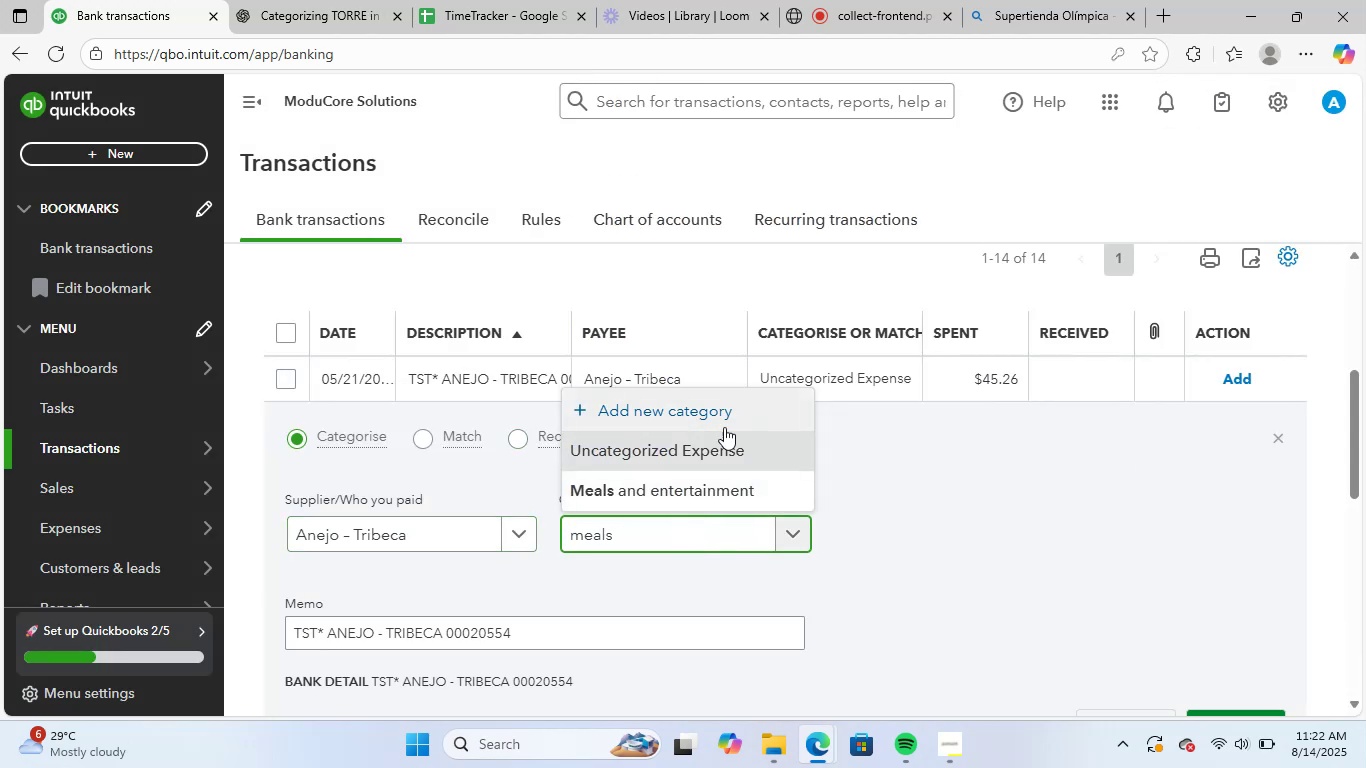 
left_click([701, 488])
 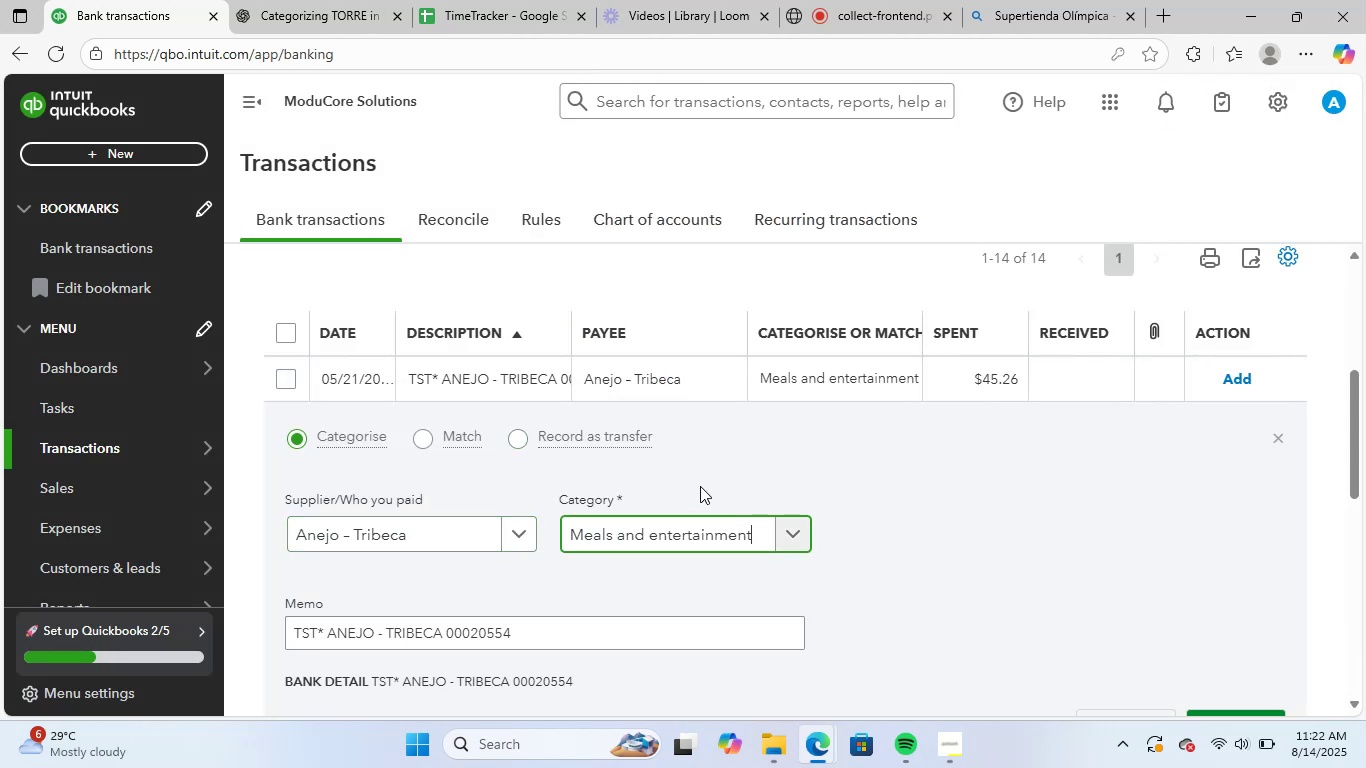 
scroll: coordinate [550, 549], scroll_direction: down, amount: 4.0
 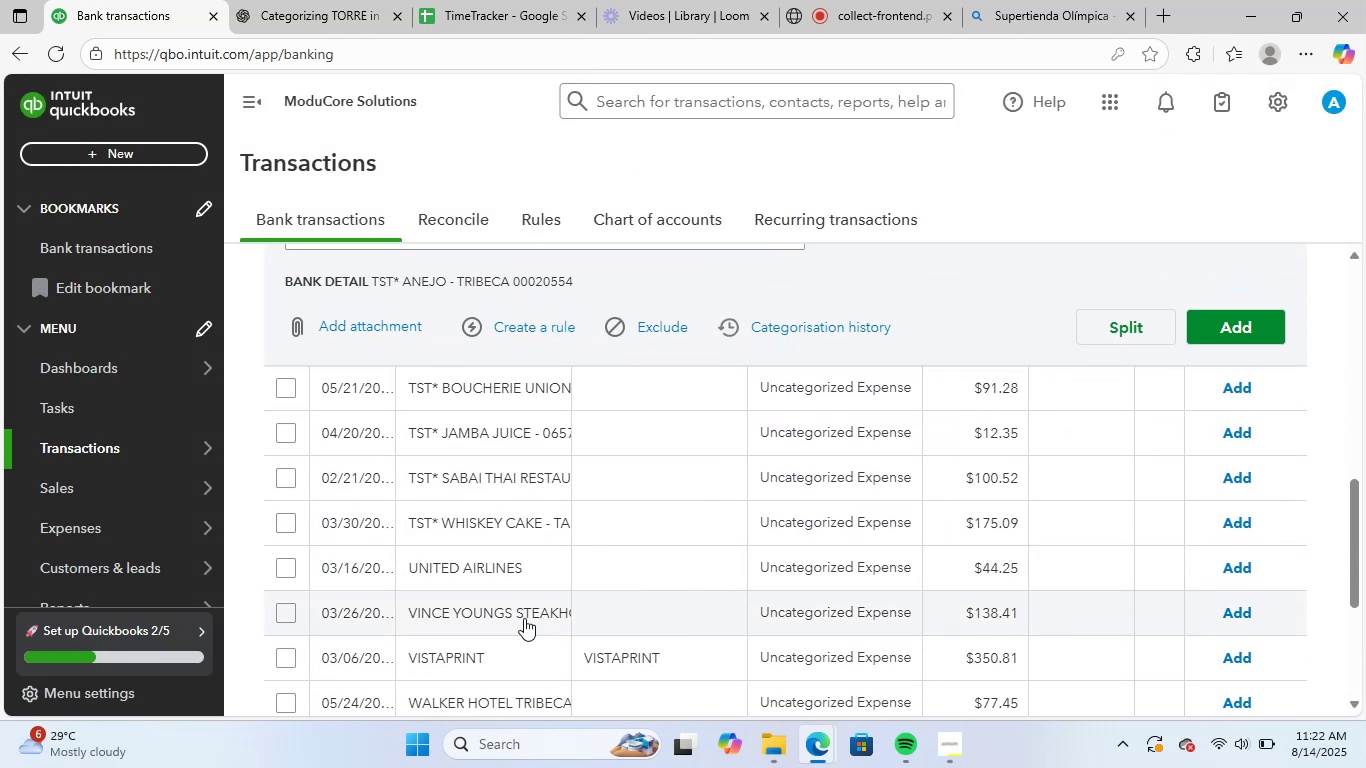 
scroll: coordinate [640, 459], scroll_direction: up, amount: 3.0
 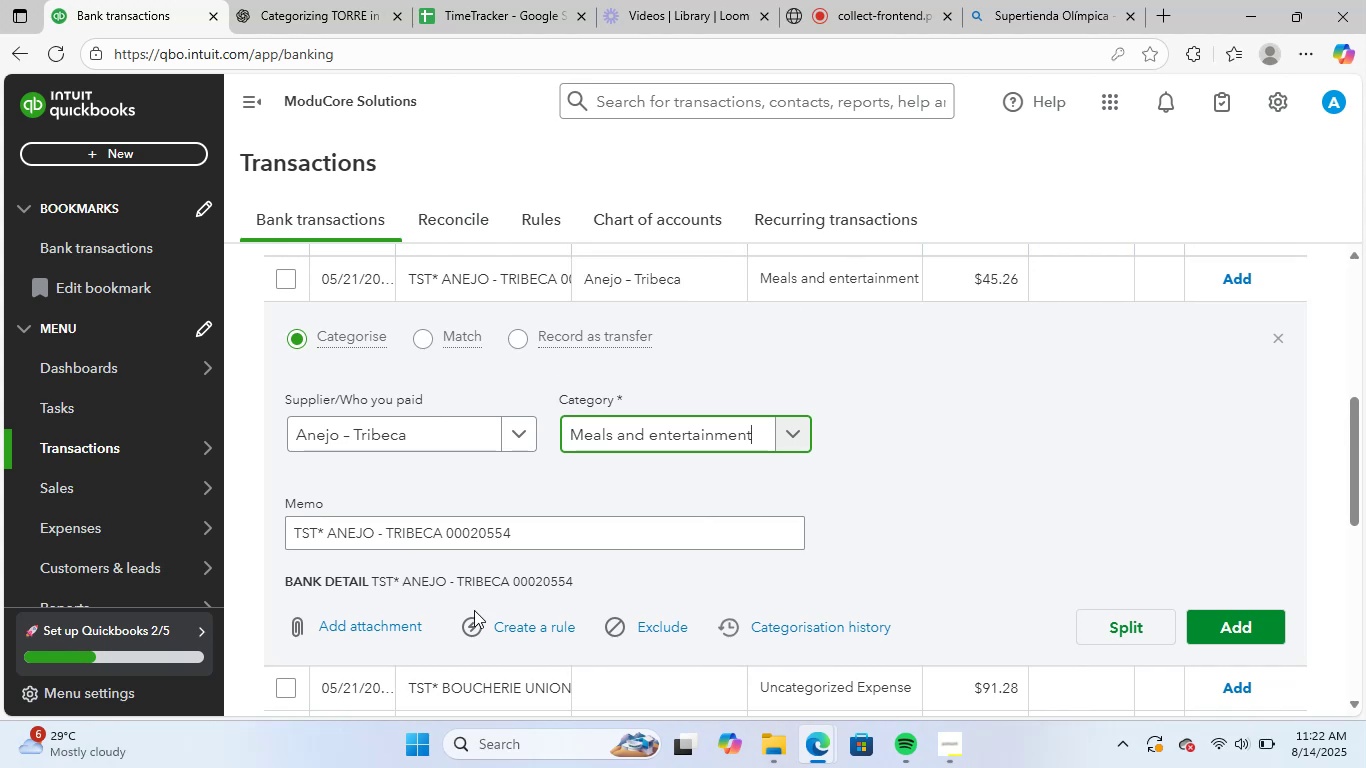 
left_click([515, 627])
 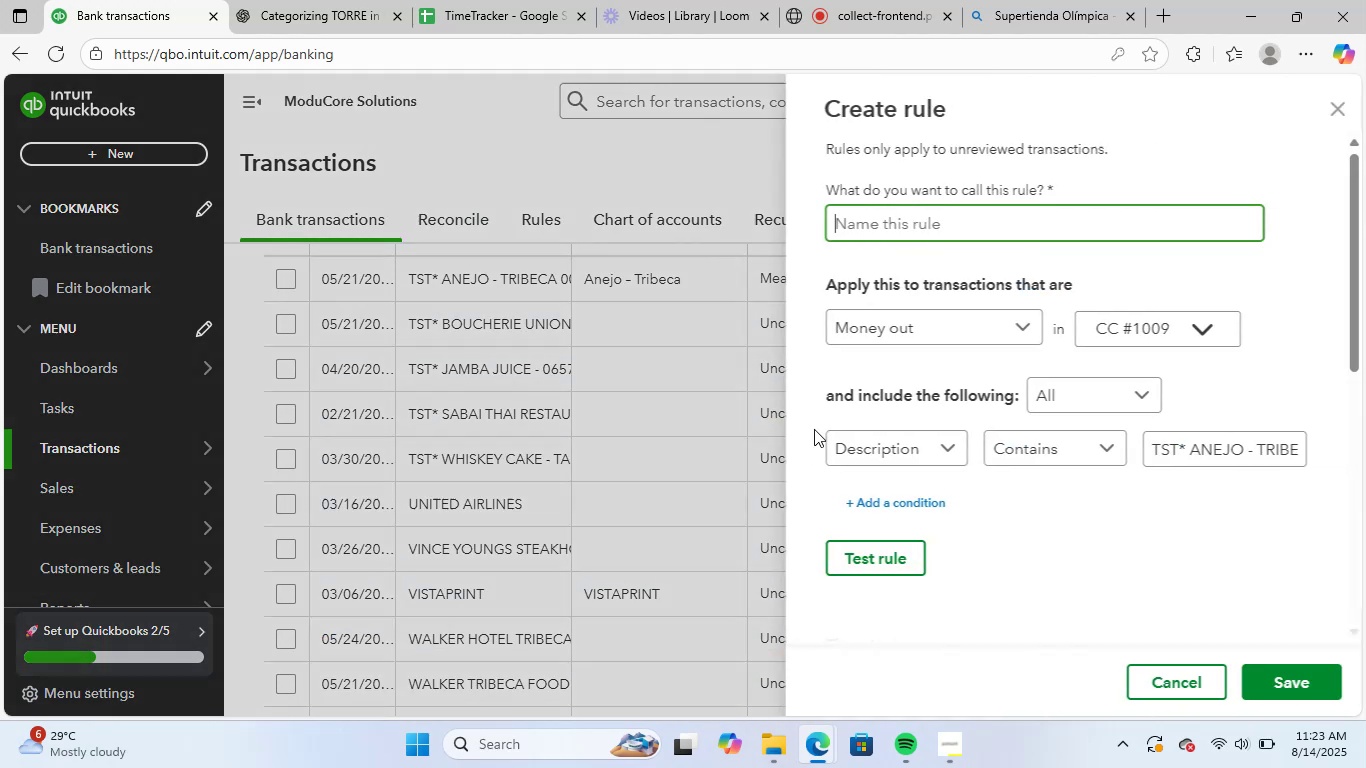 
key(Control+V)
 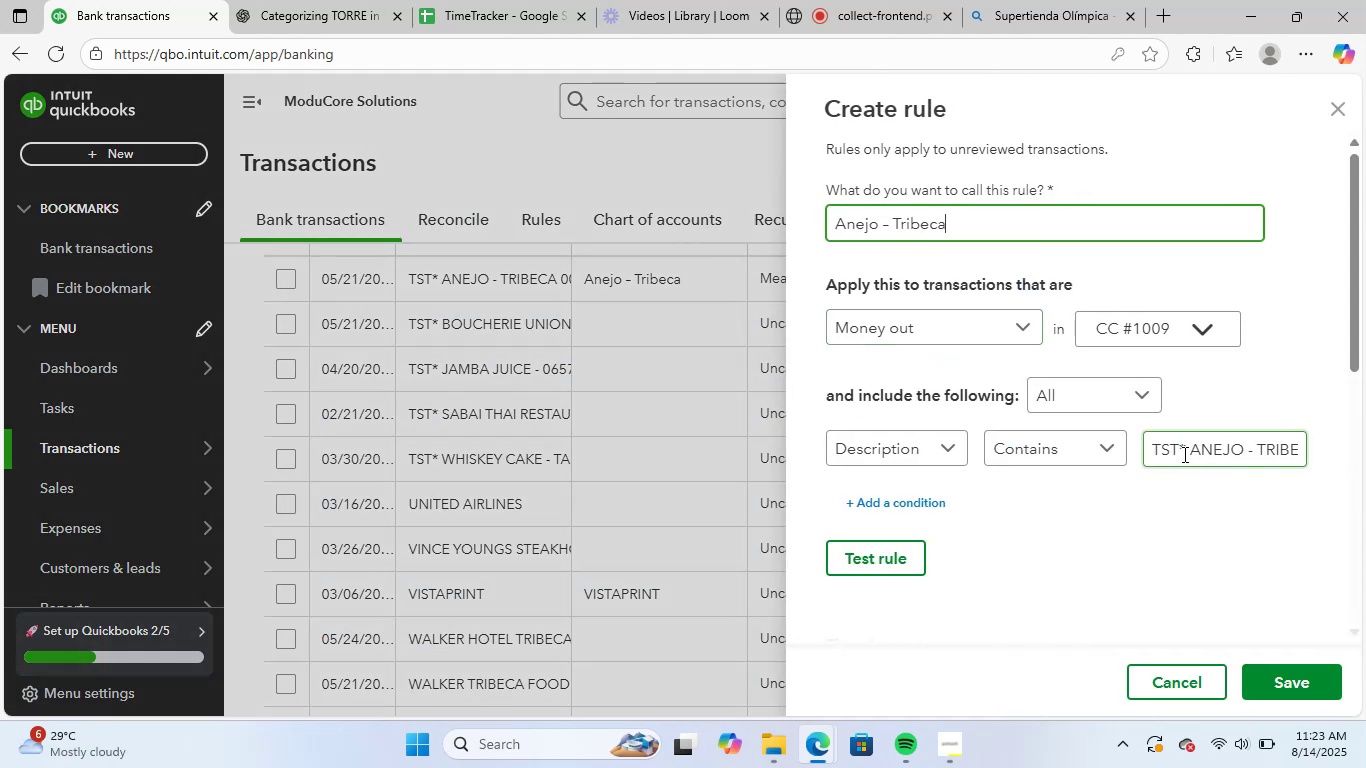 
left_click([1199, 451])
 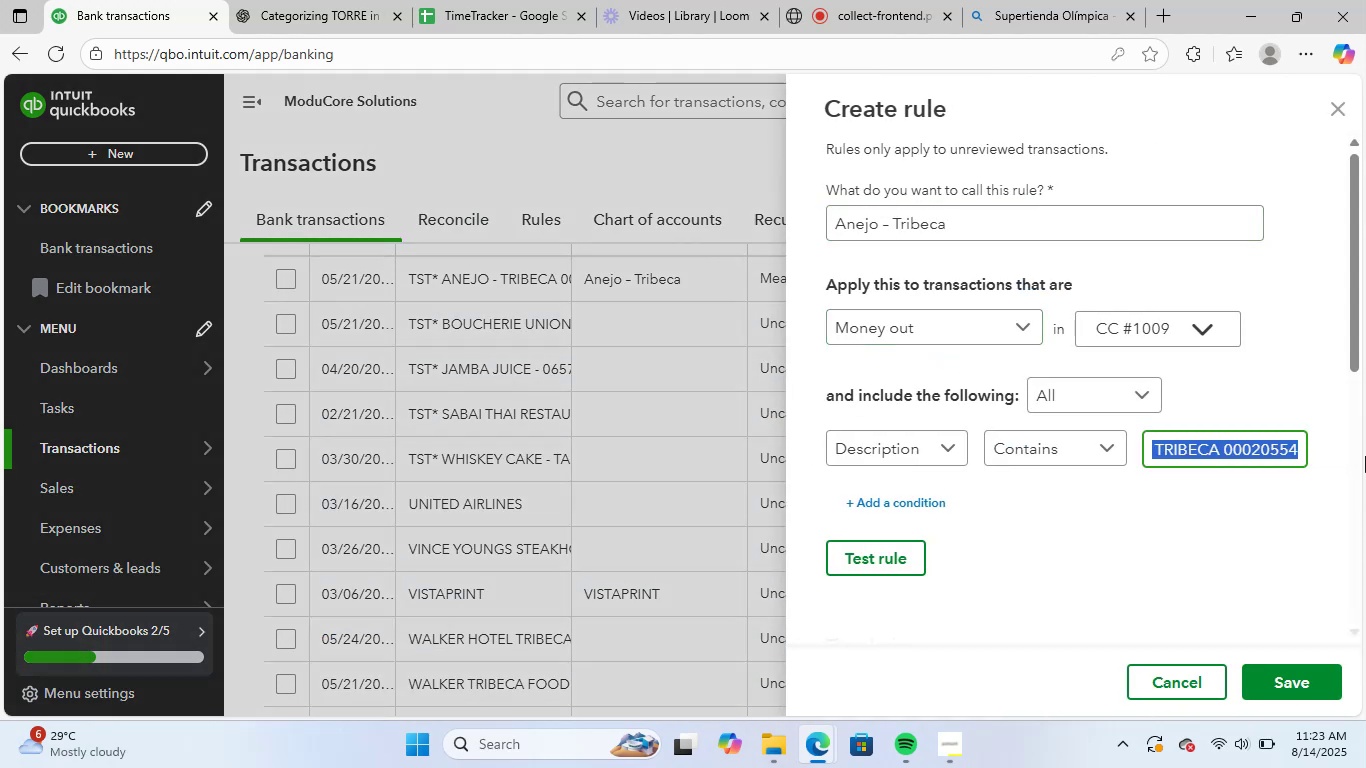 
key(Backspace)
type(TST)
 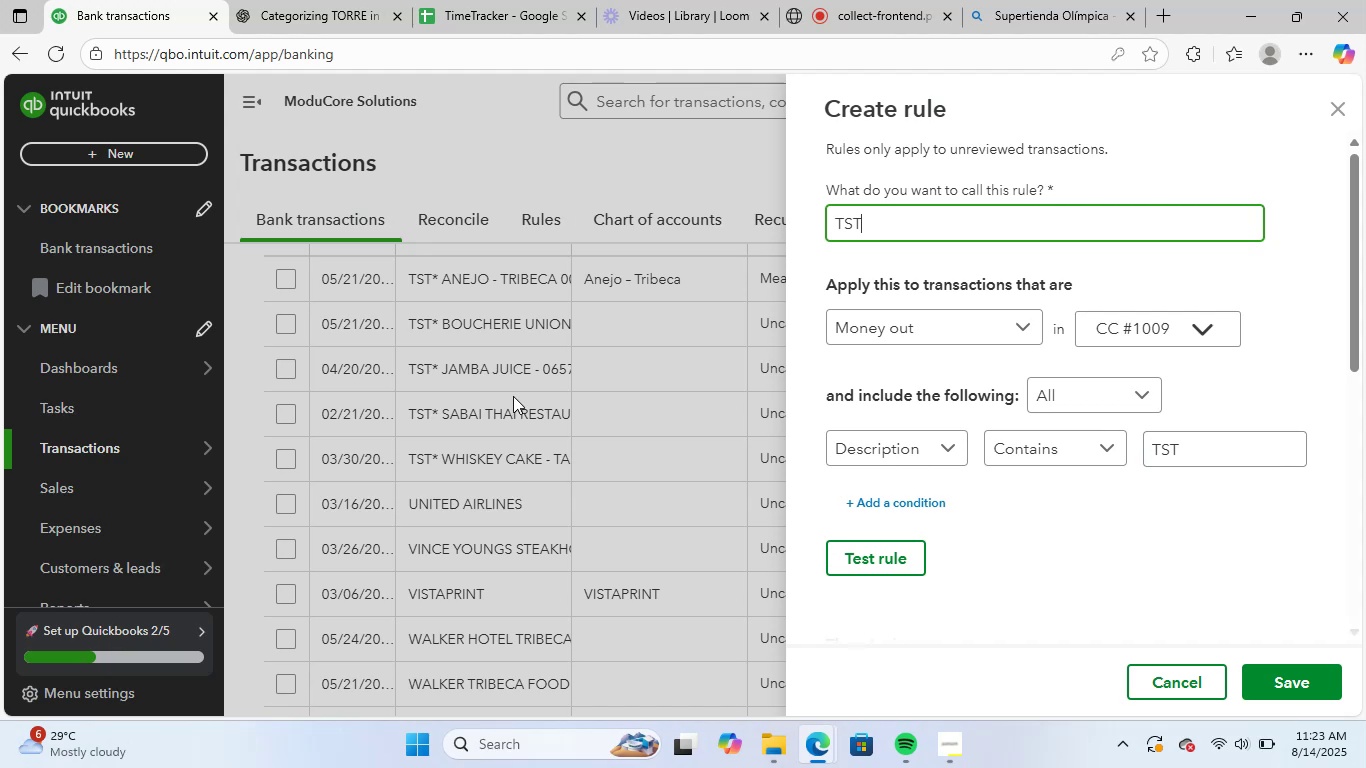 
scroll: coordinate [1248, 499], scroll_direction: down, amount: 5.0
 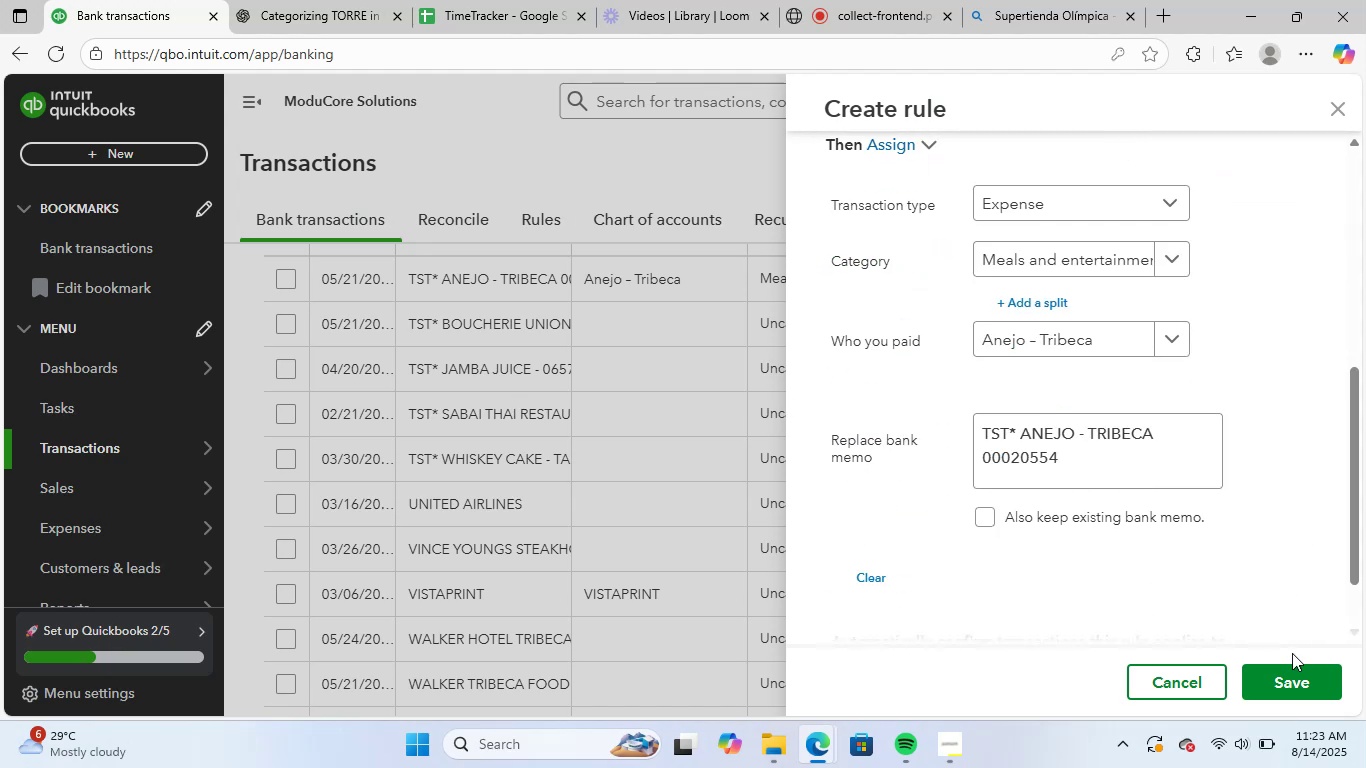 
left_click([1295, 677])
 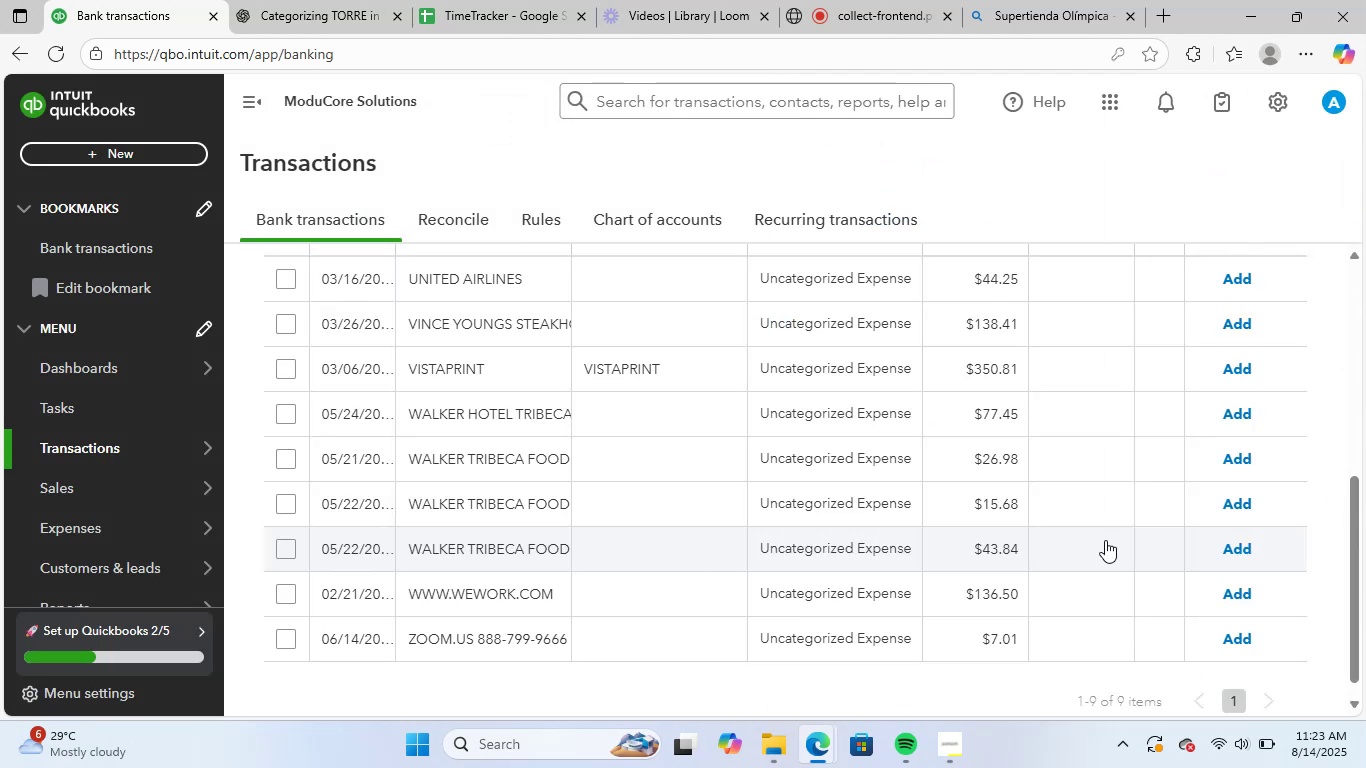 
wait(5.62)
 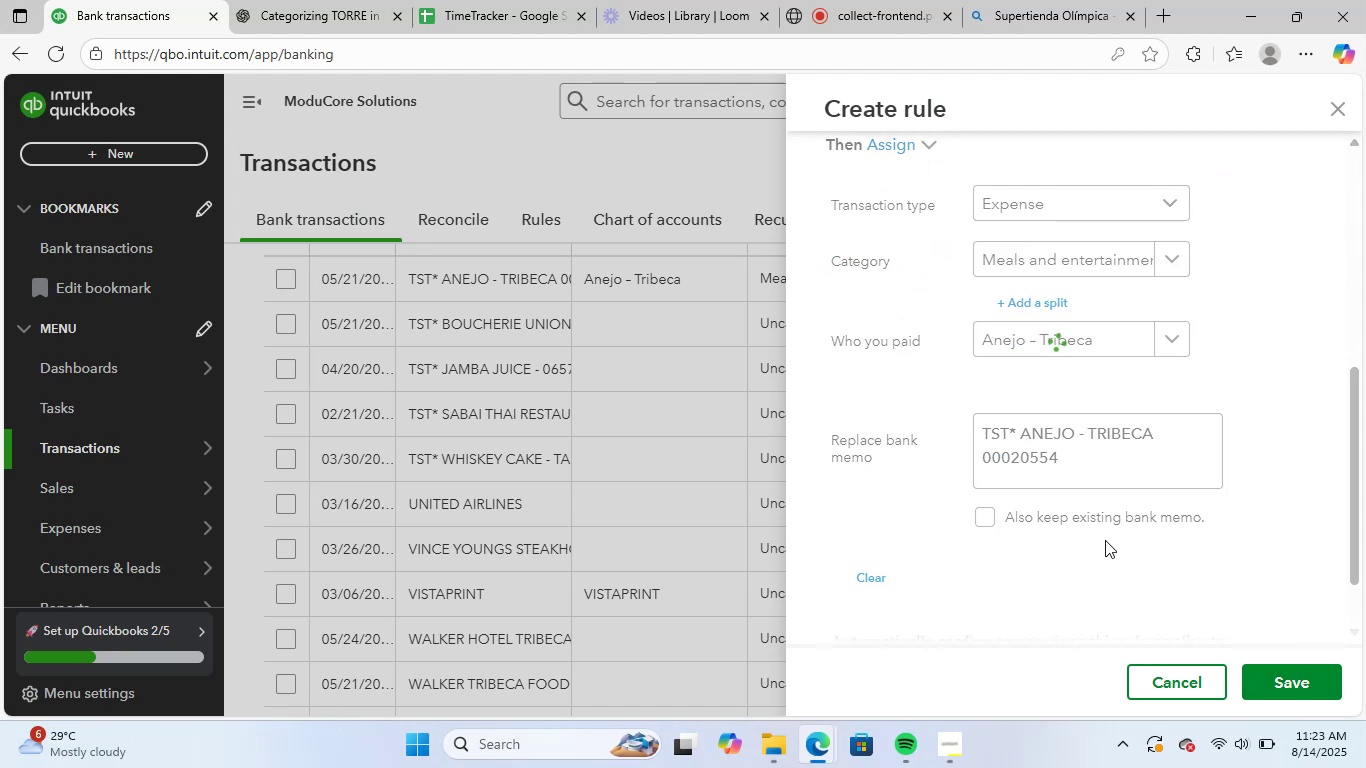 
scroll: coordinate [606, 514], scroll_direction: up, amount: 2.0
 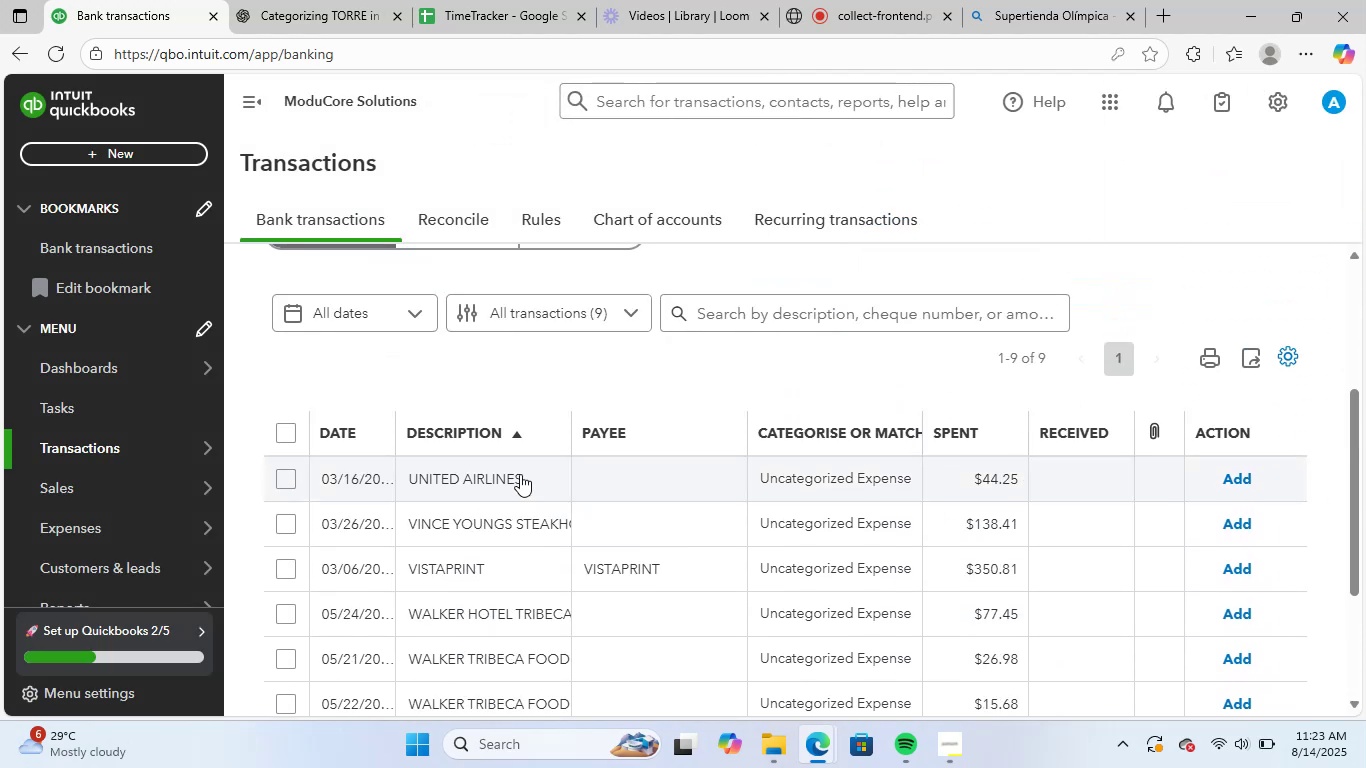 
left_click([520, 474])
 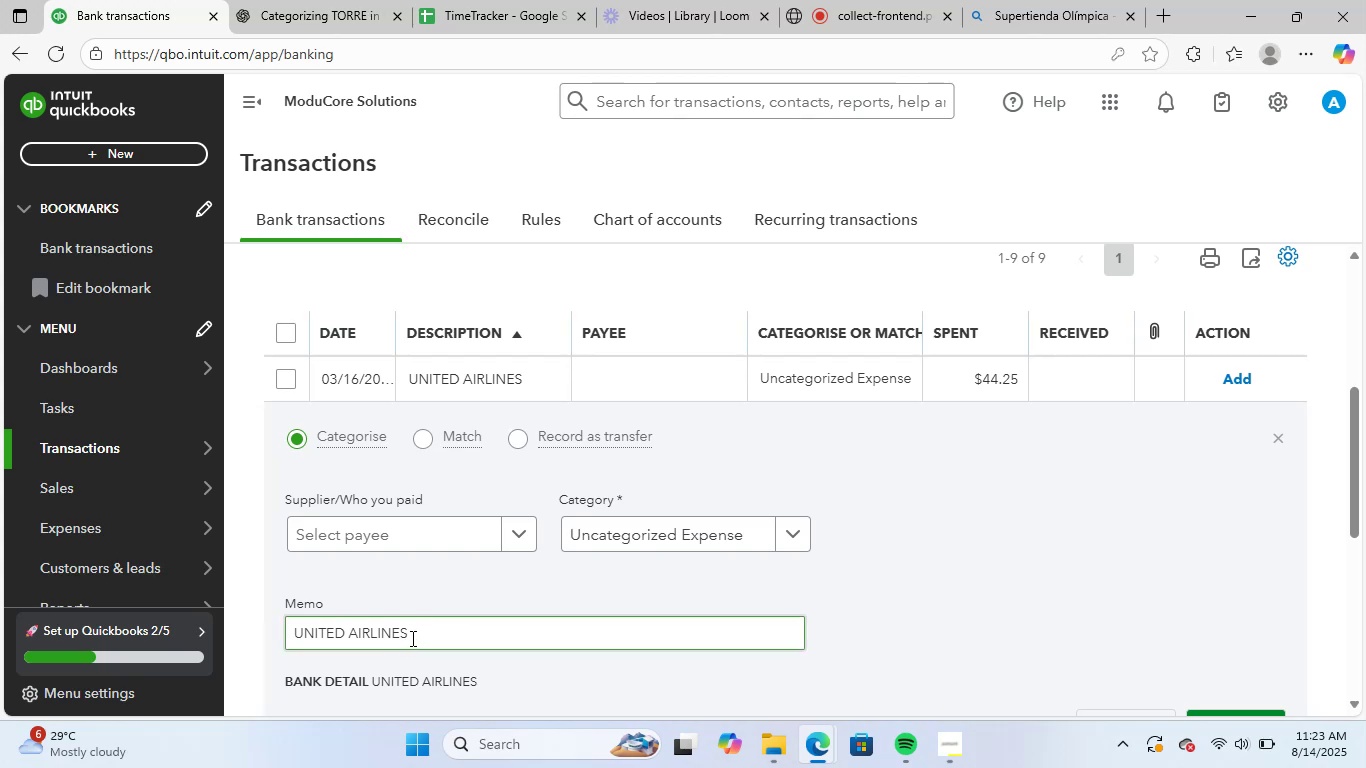 
key(Control+ControlLeft)
 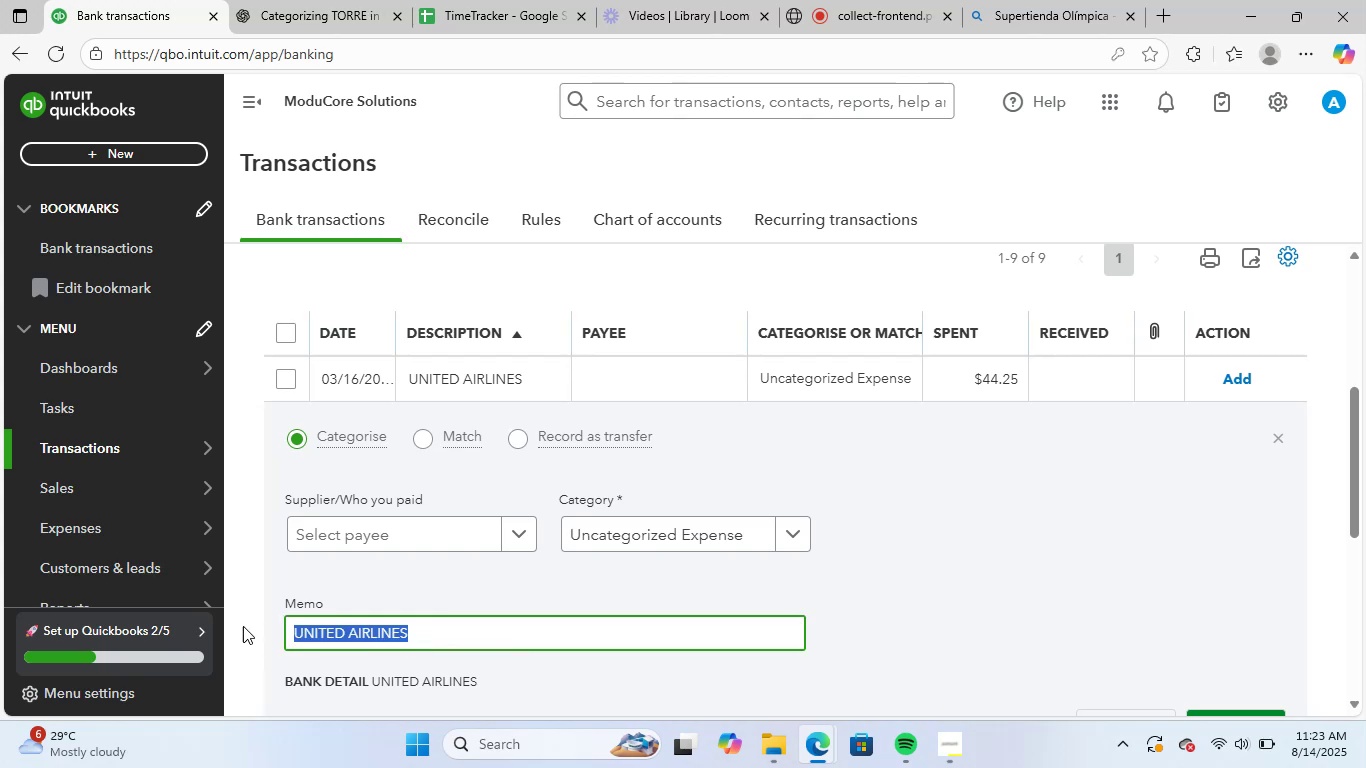 
key(Control+C)
 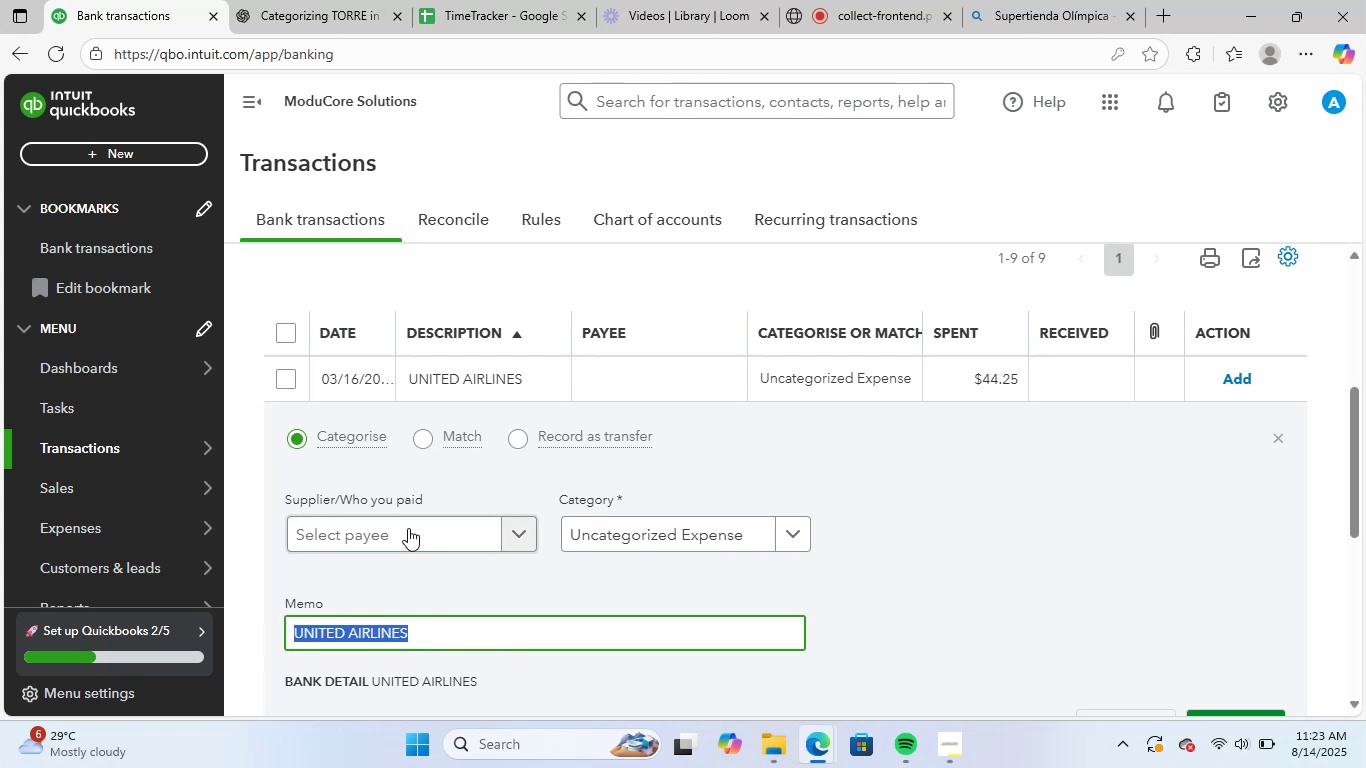 
left_click([409, 524])
 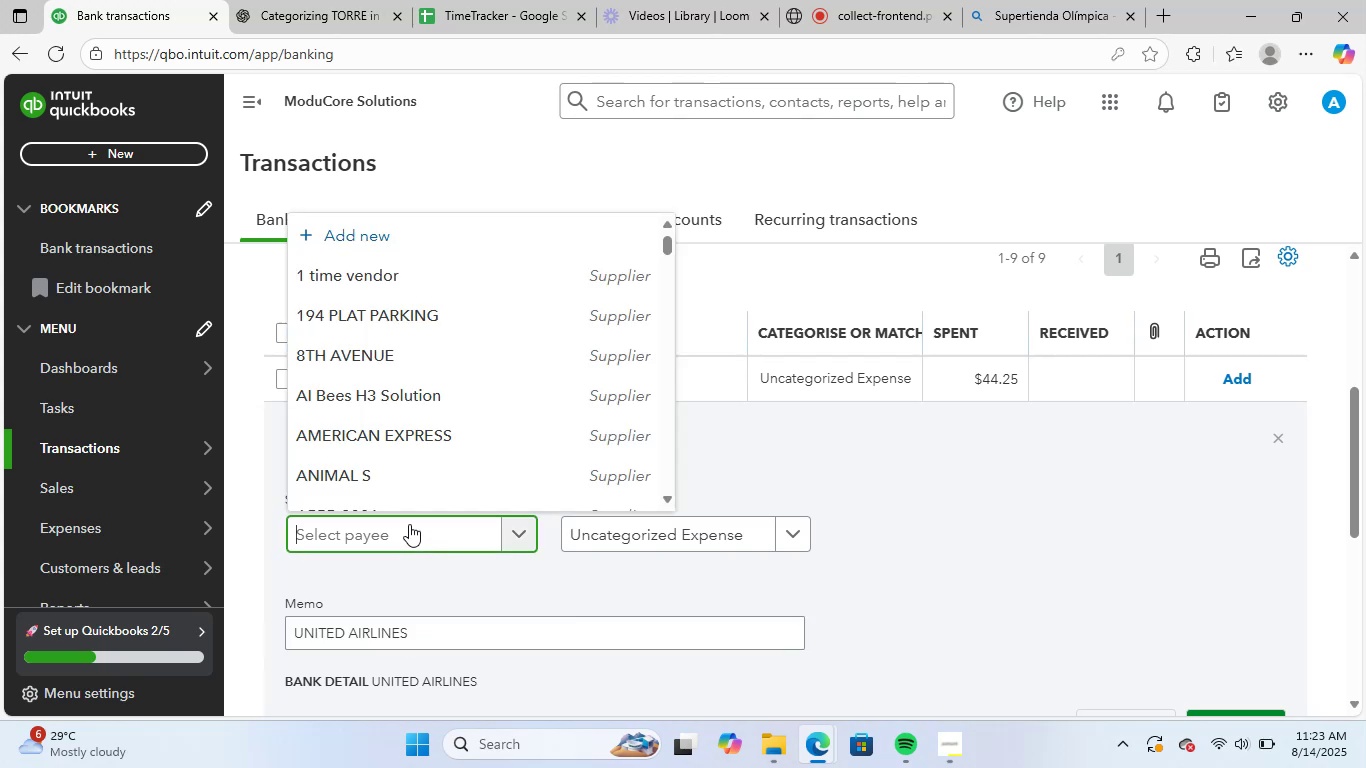 
key(Control+ControlLeft)
 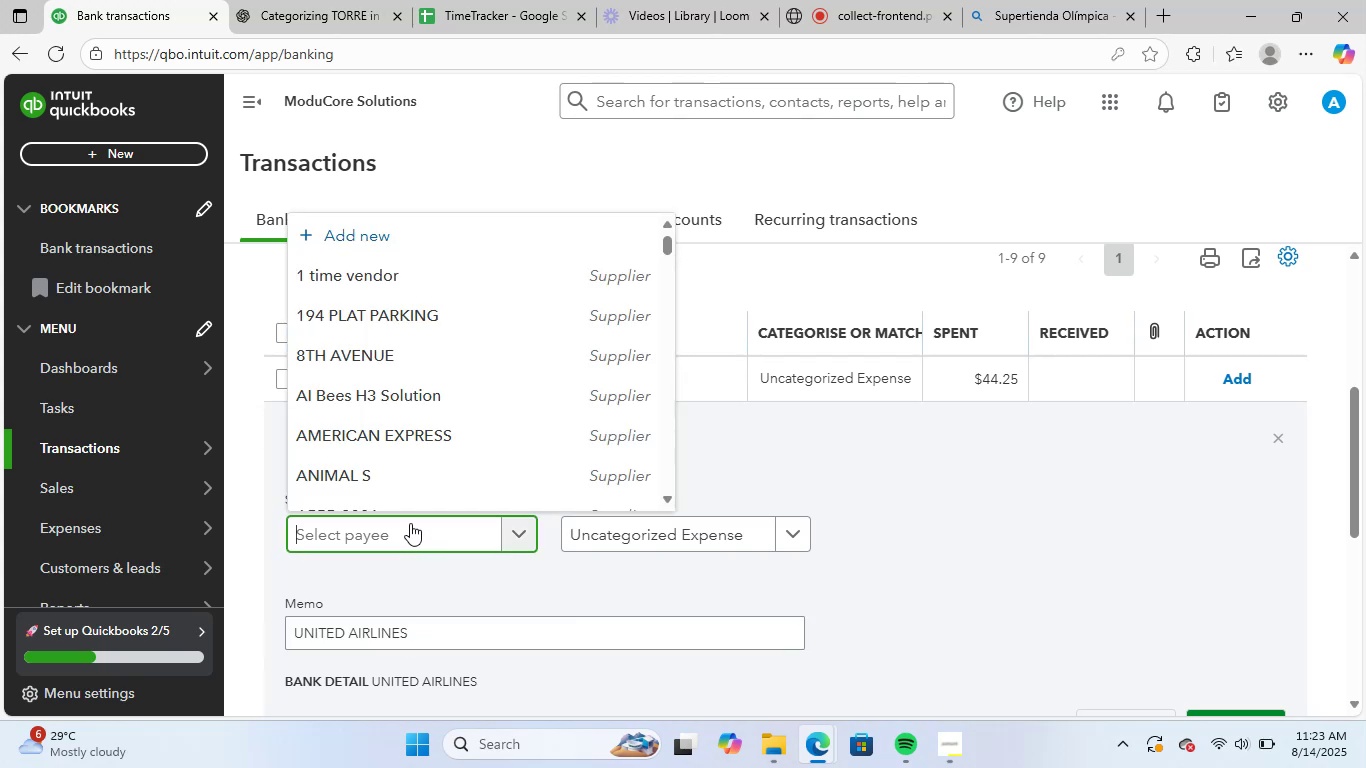 
key(Control+V)
 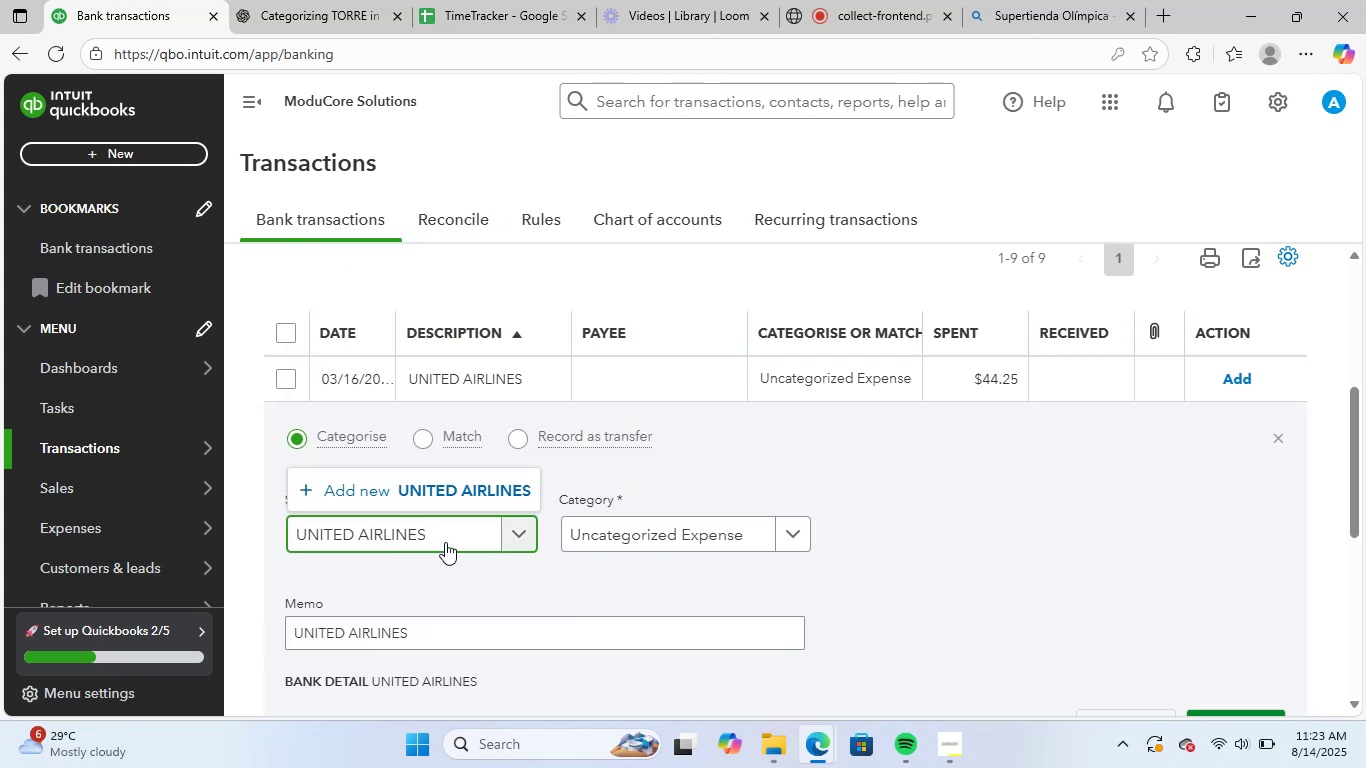 
left_click([453, 484])
 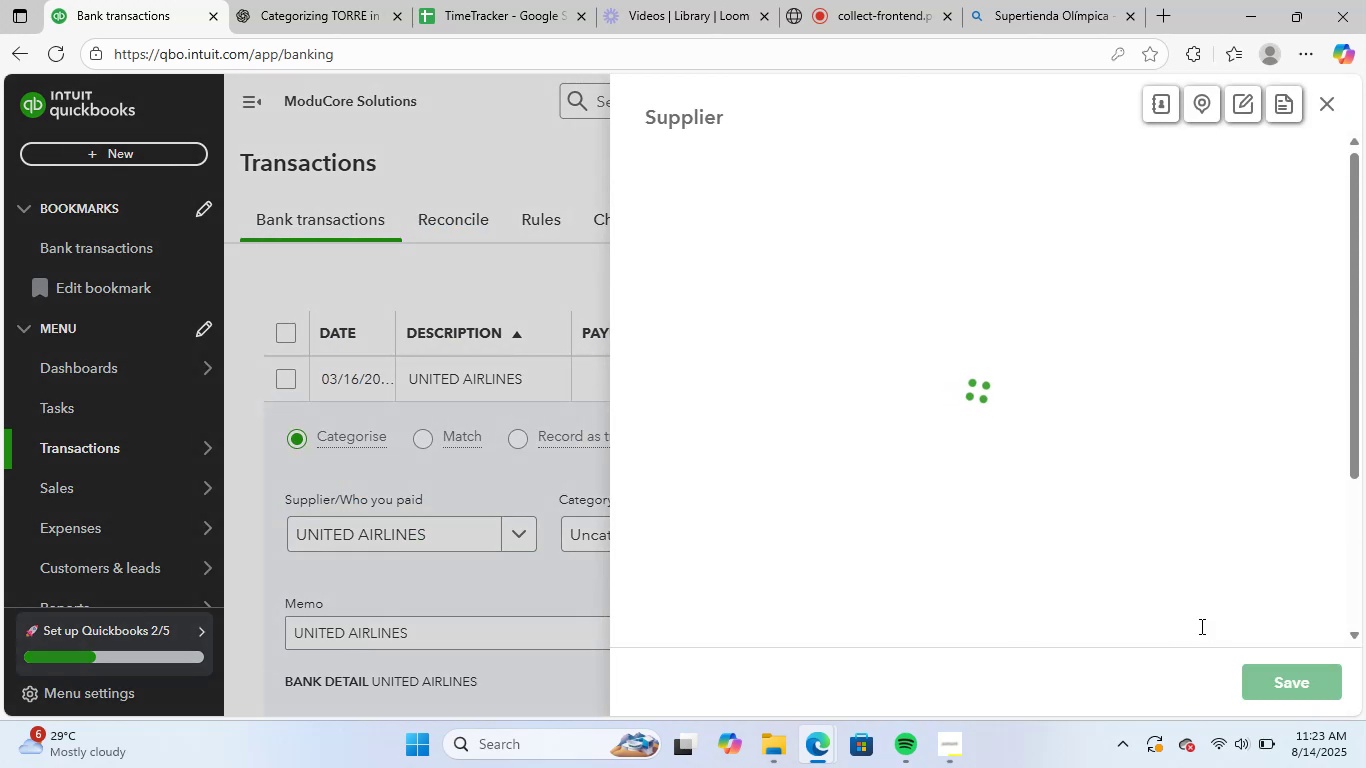 
left_click([1292, 671])
 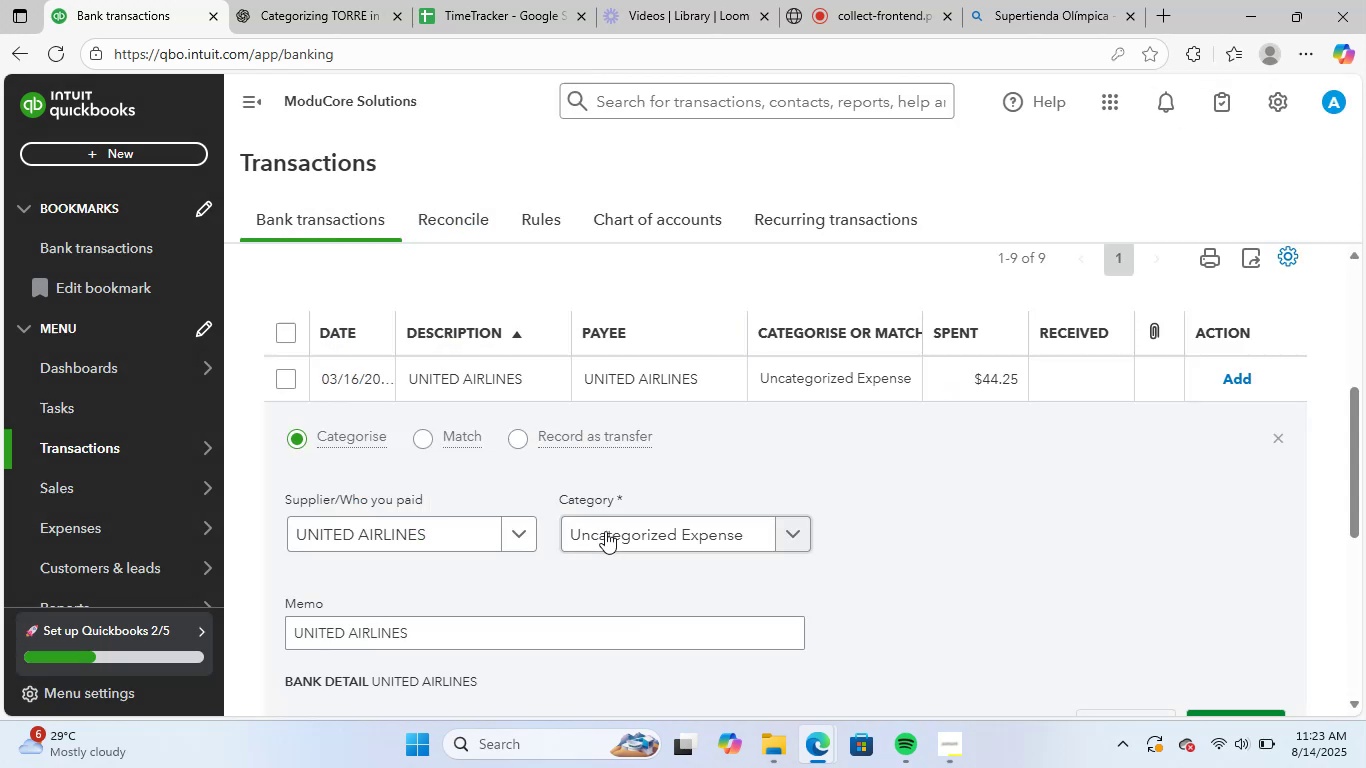 
left_click([605, 531])
 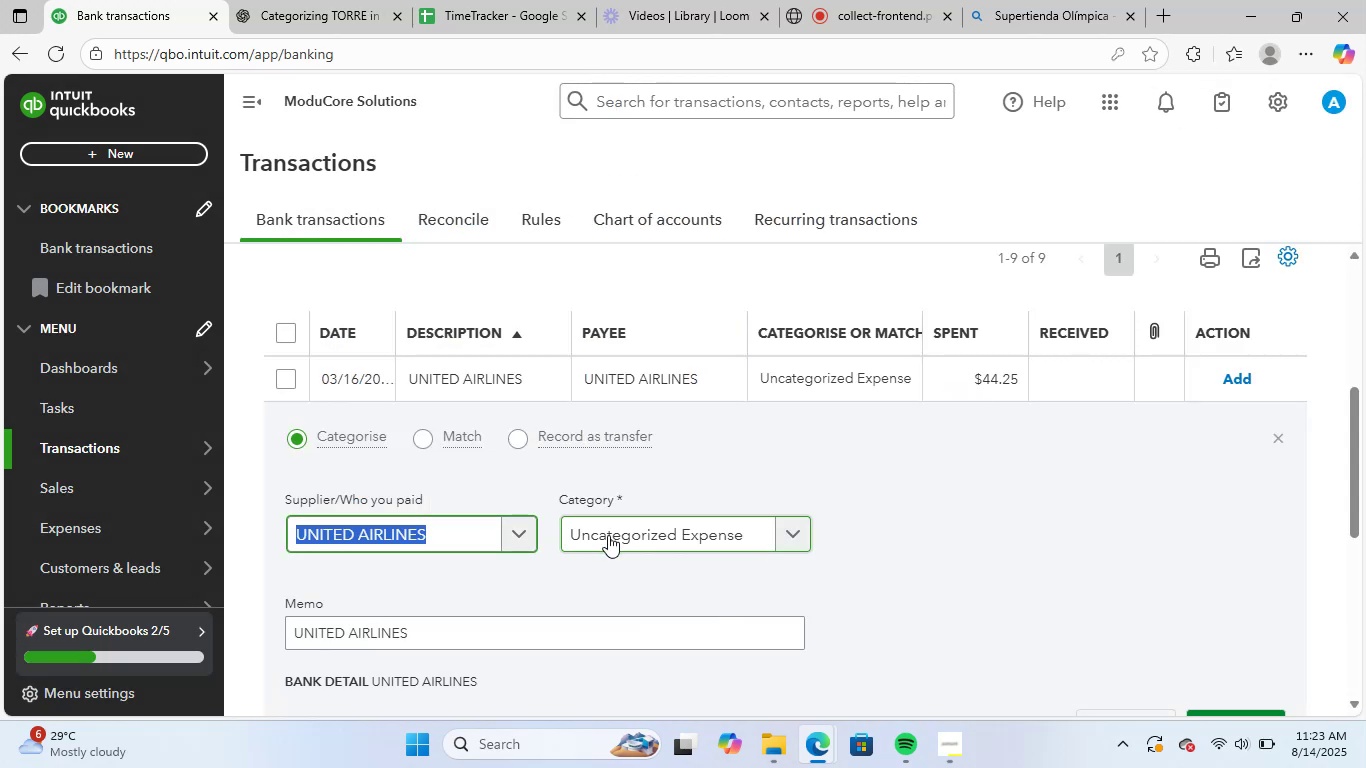 
type(air)
 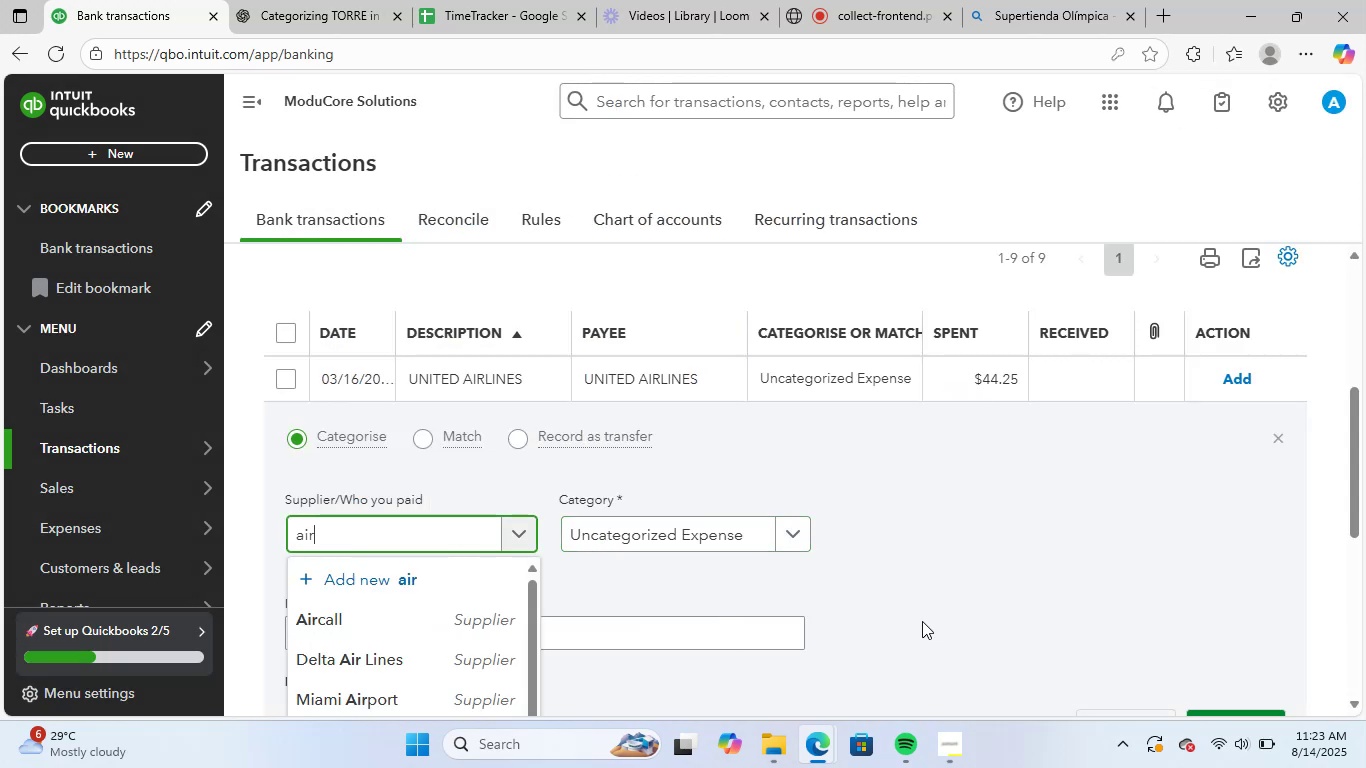 
left_click([397, 523])
 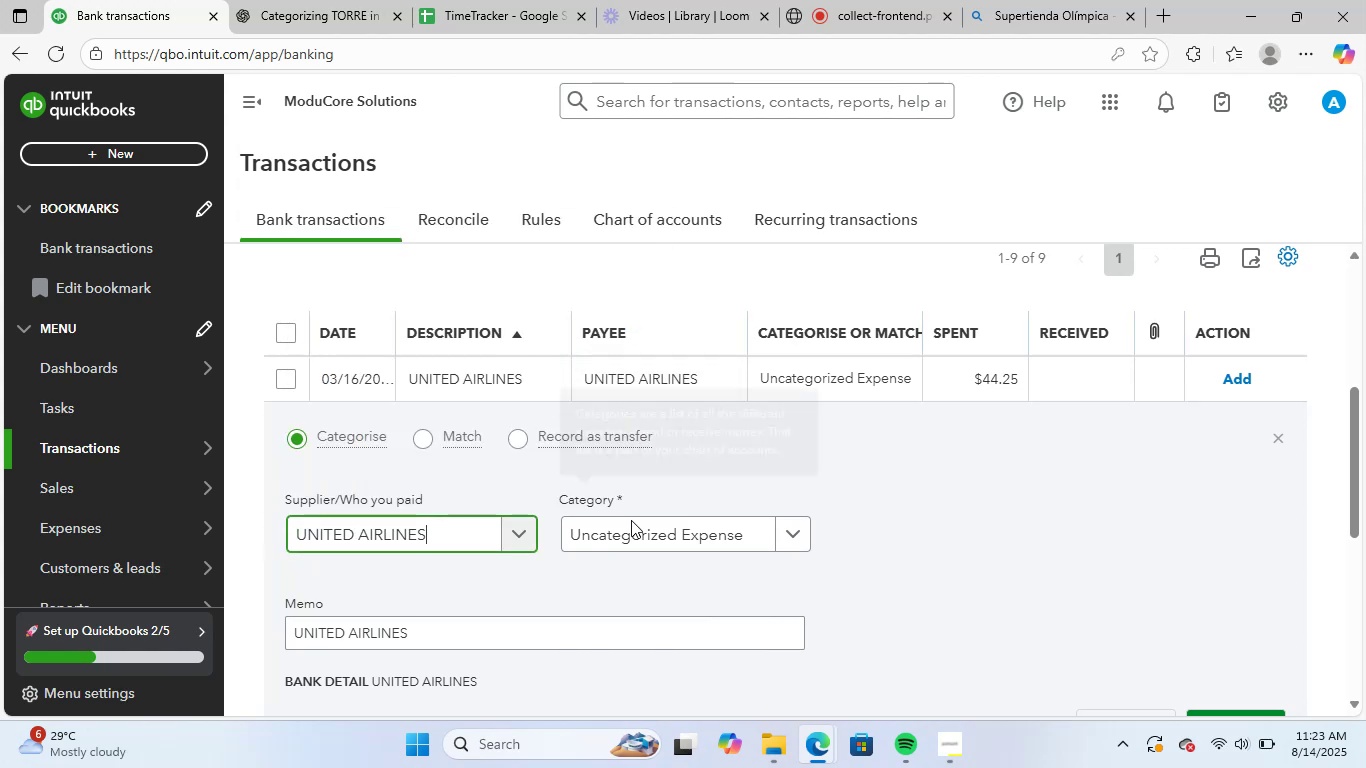 
type(air)
 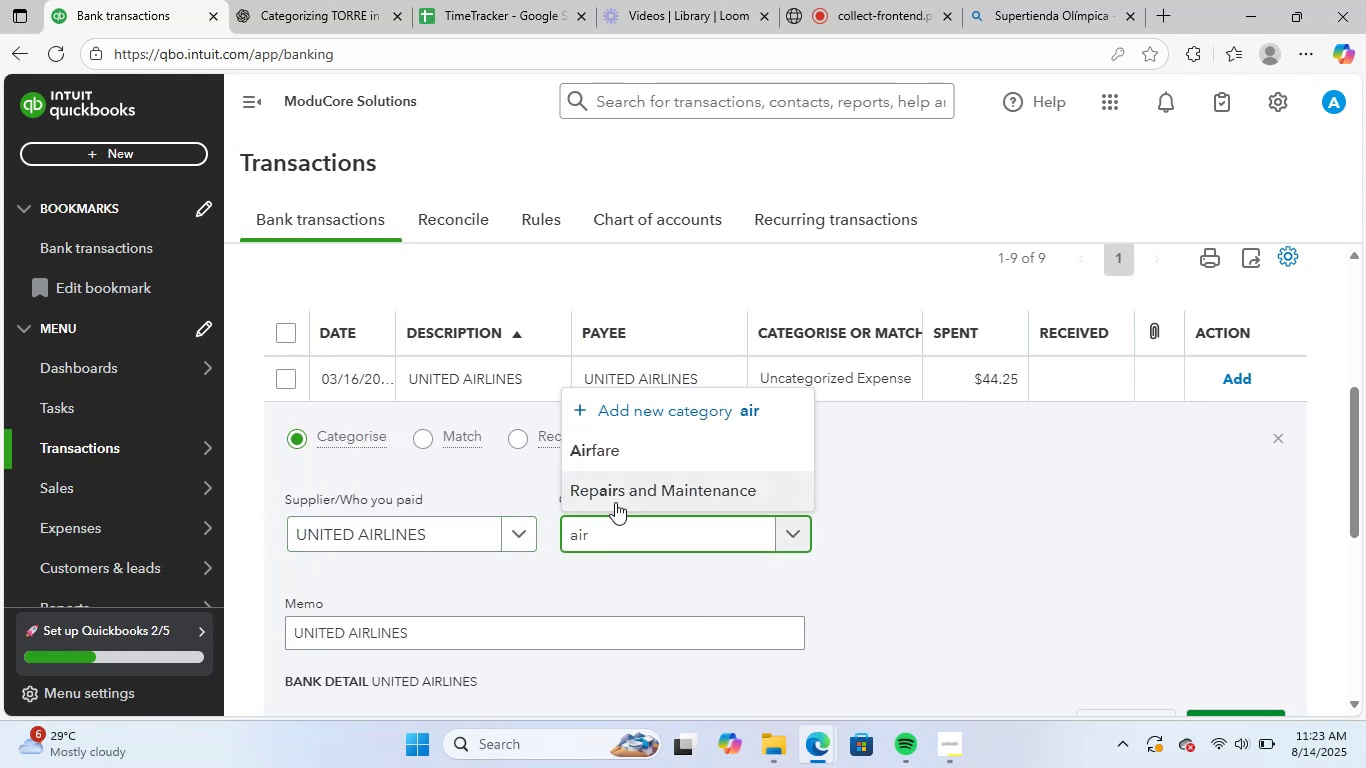 
left_click([637, 451])
 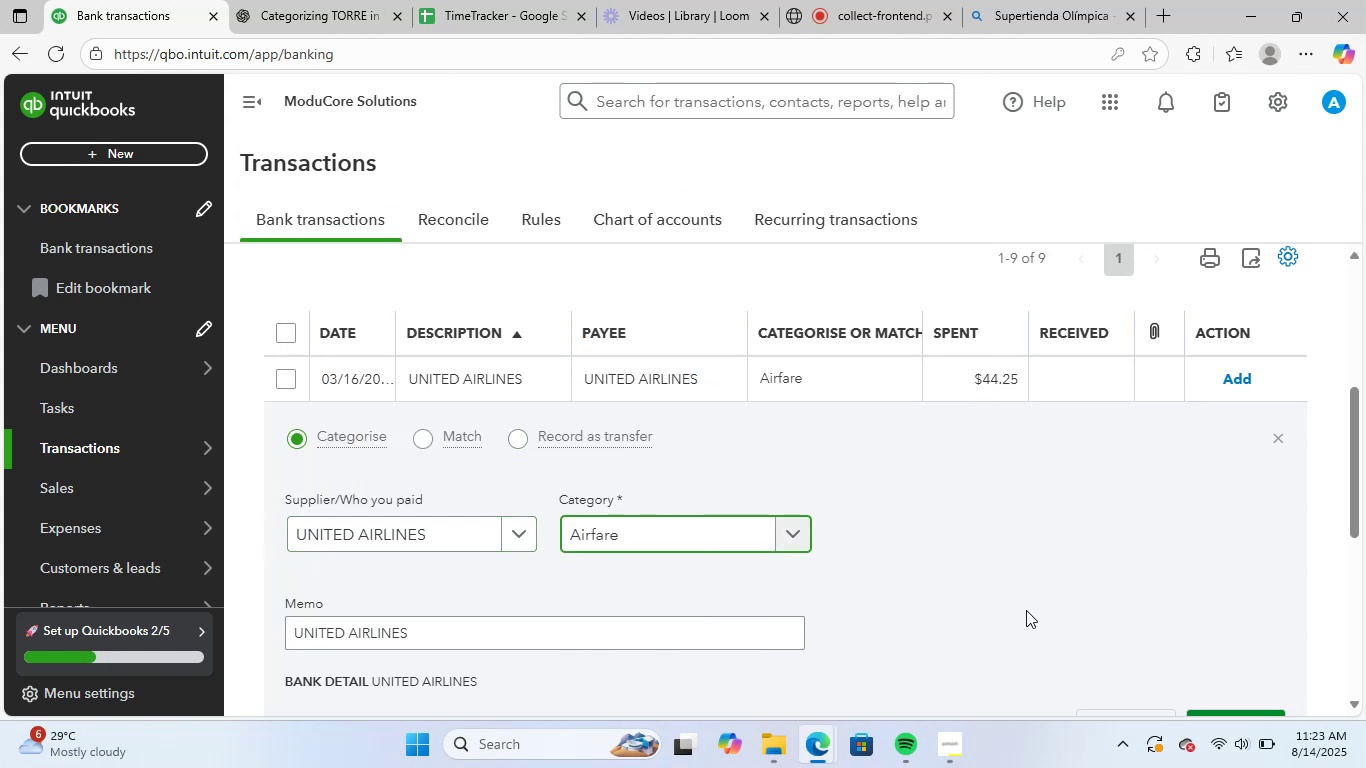 
scroll: coordinate [1113, 532], scroll_direction: down, amount: 3.0
 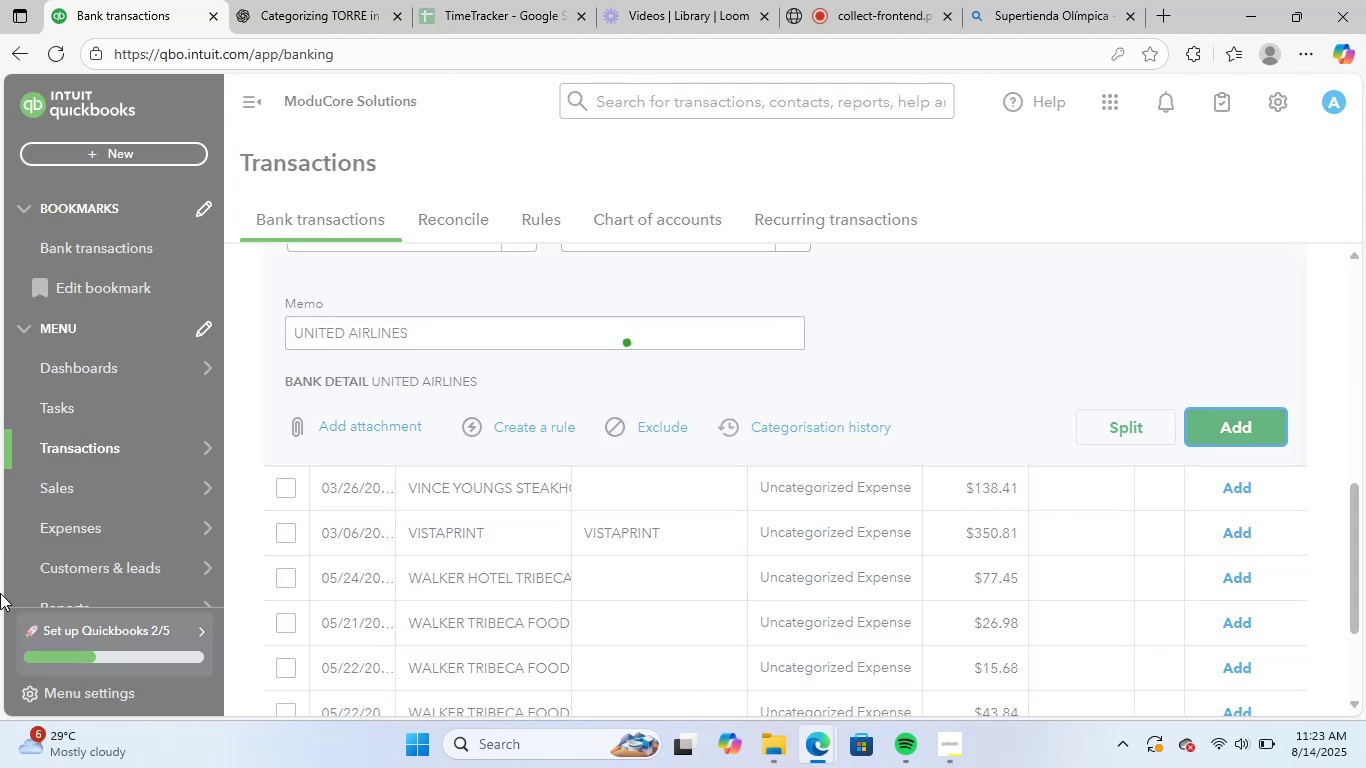 
scroll: coordinate [687, 482], scroll_direction: up, amount: 1.0
 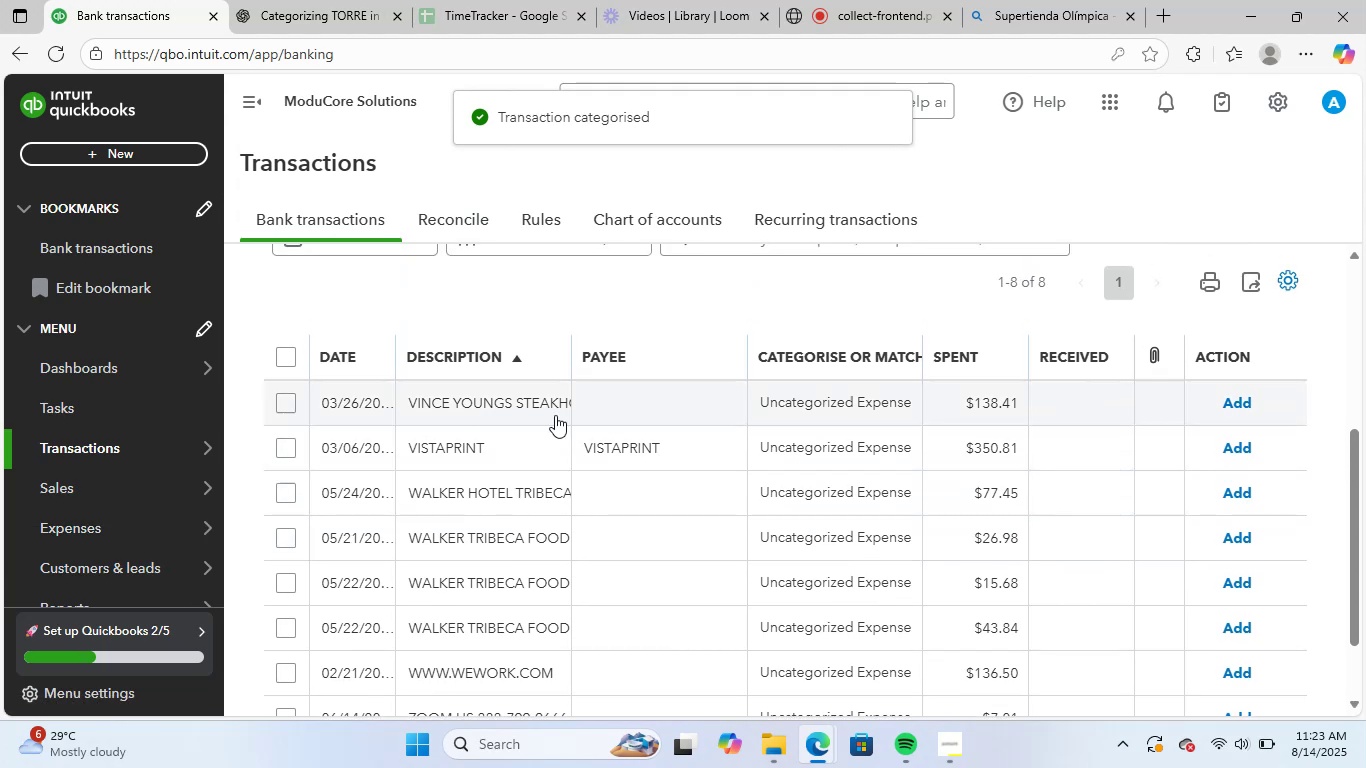 
left_click([532, 400])
 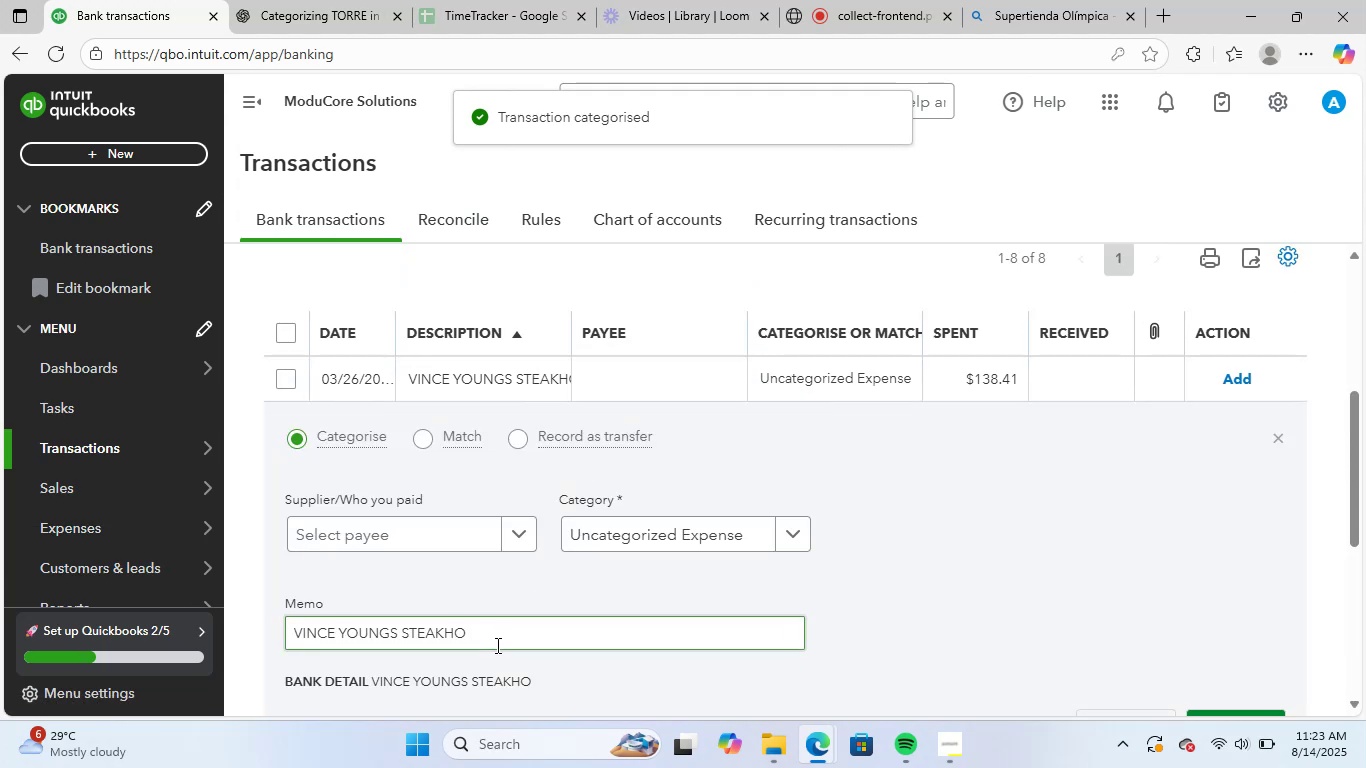 
key(Control+ControlLeft)
 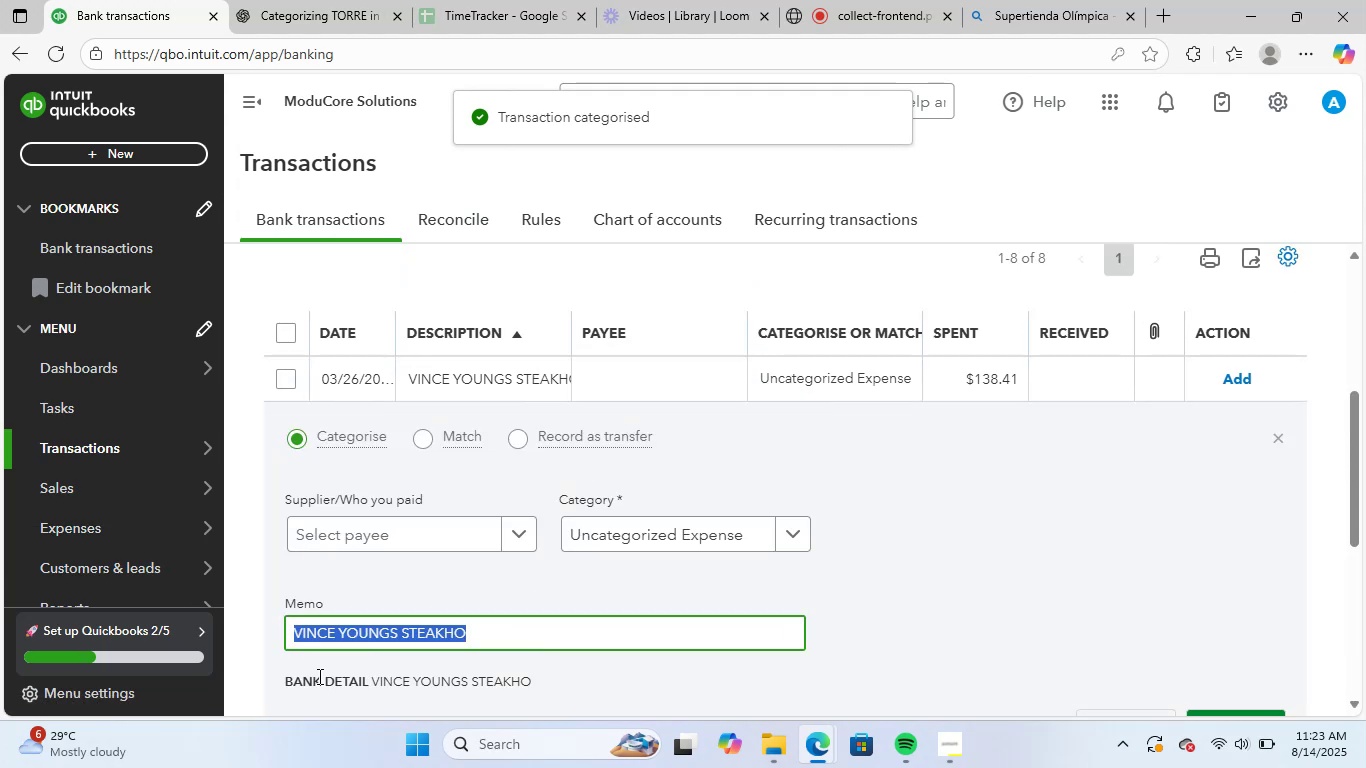 
key(Control+C)
 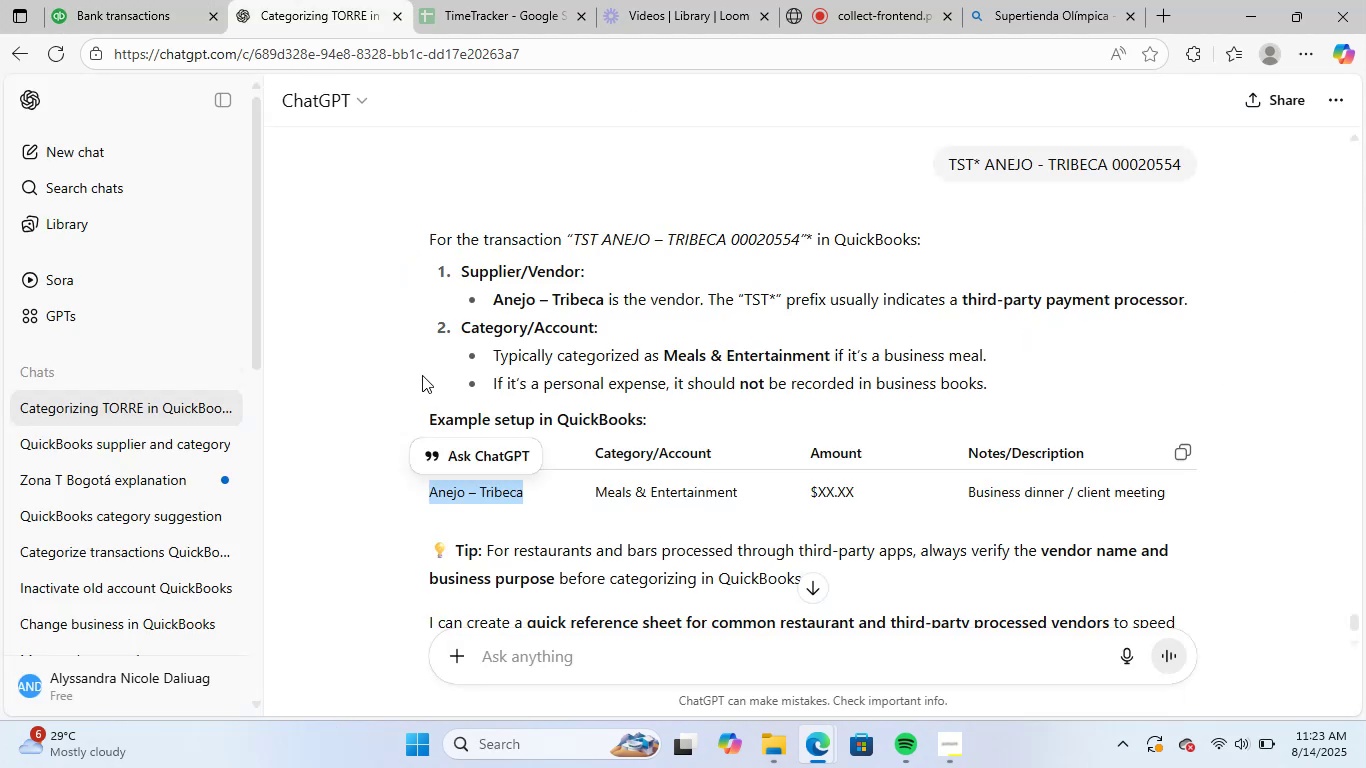 
left_click([553, 662])
 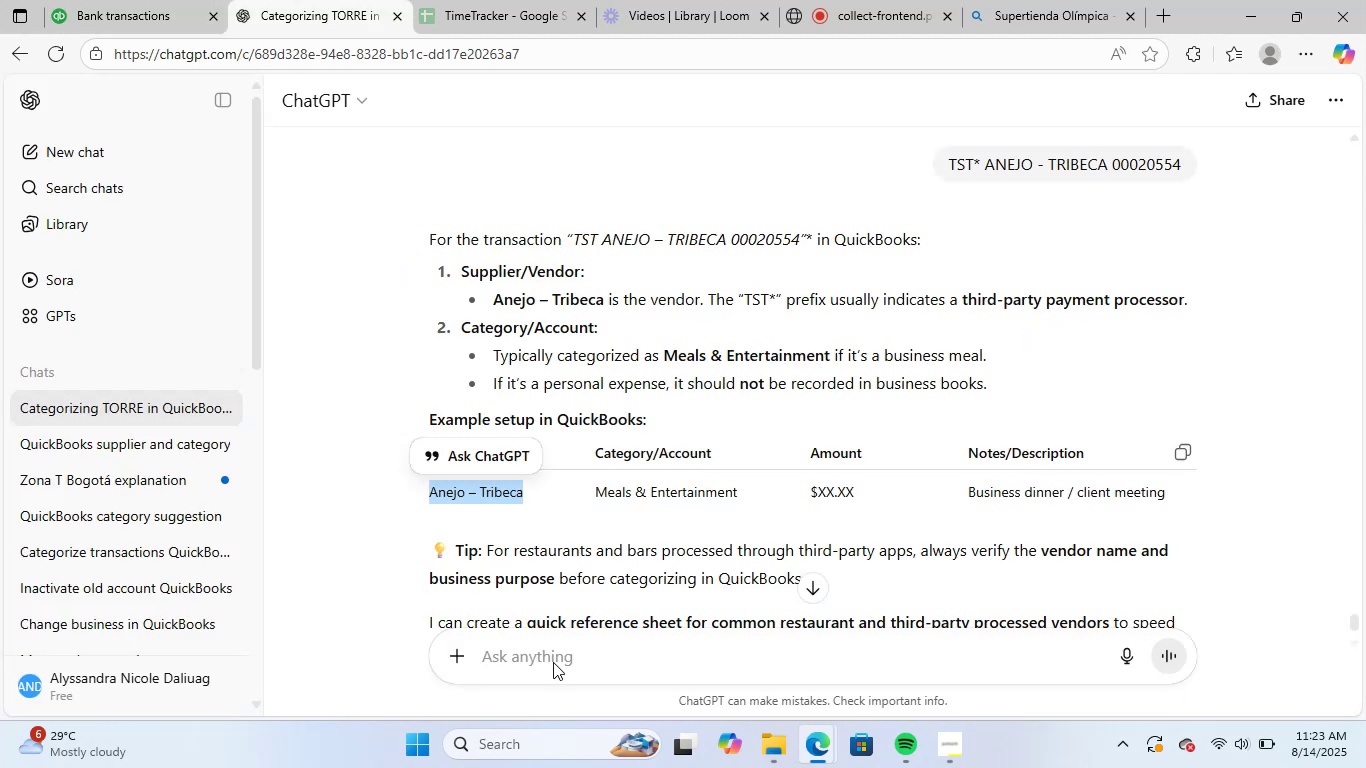 
key(Control+ControlLeft)
 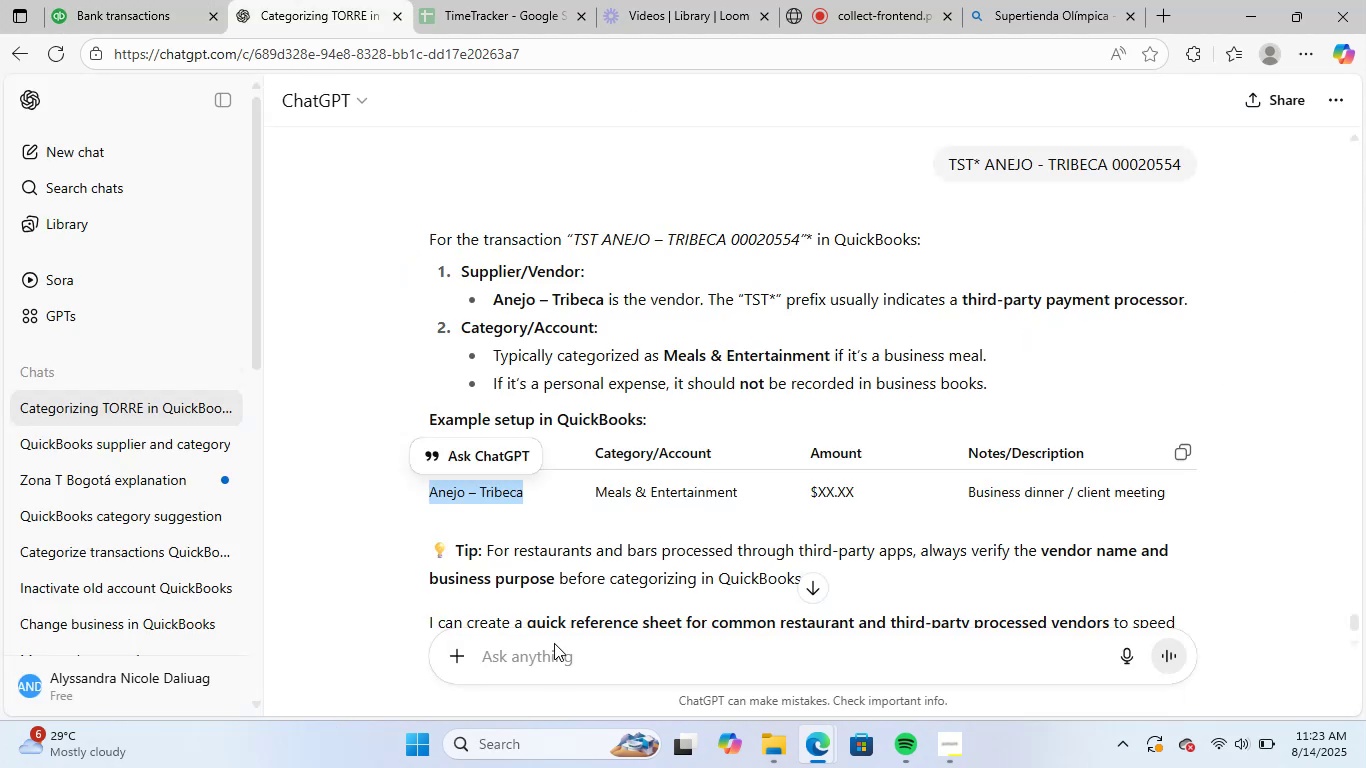 
key(Control+V)
 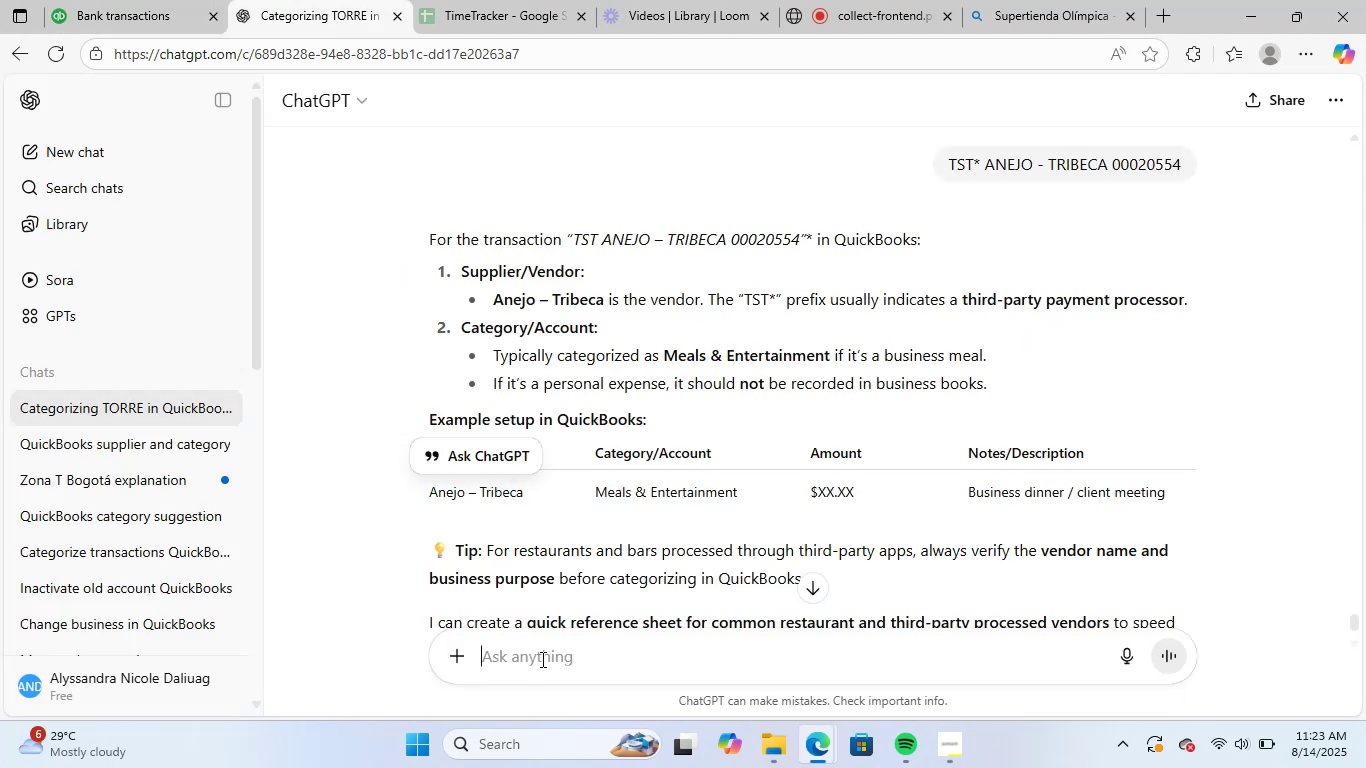 
key(NumpadEnter)
 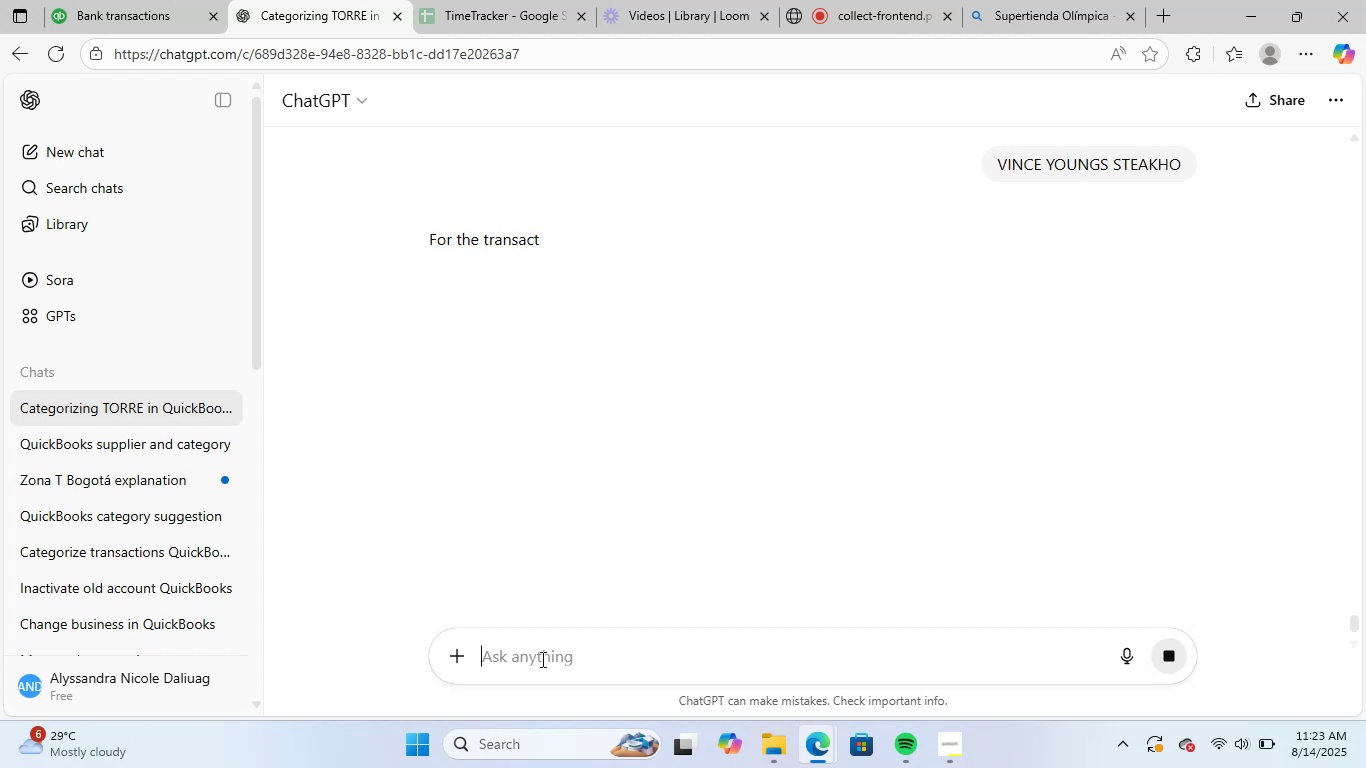 
wait(10.51)
 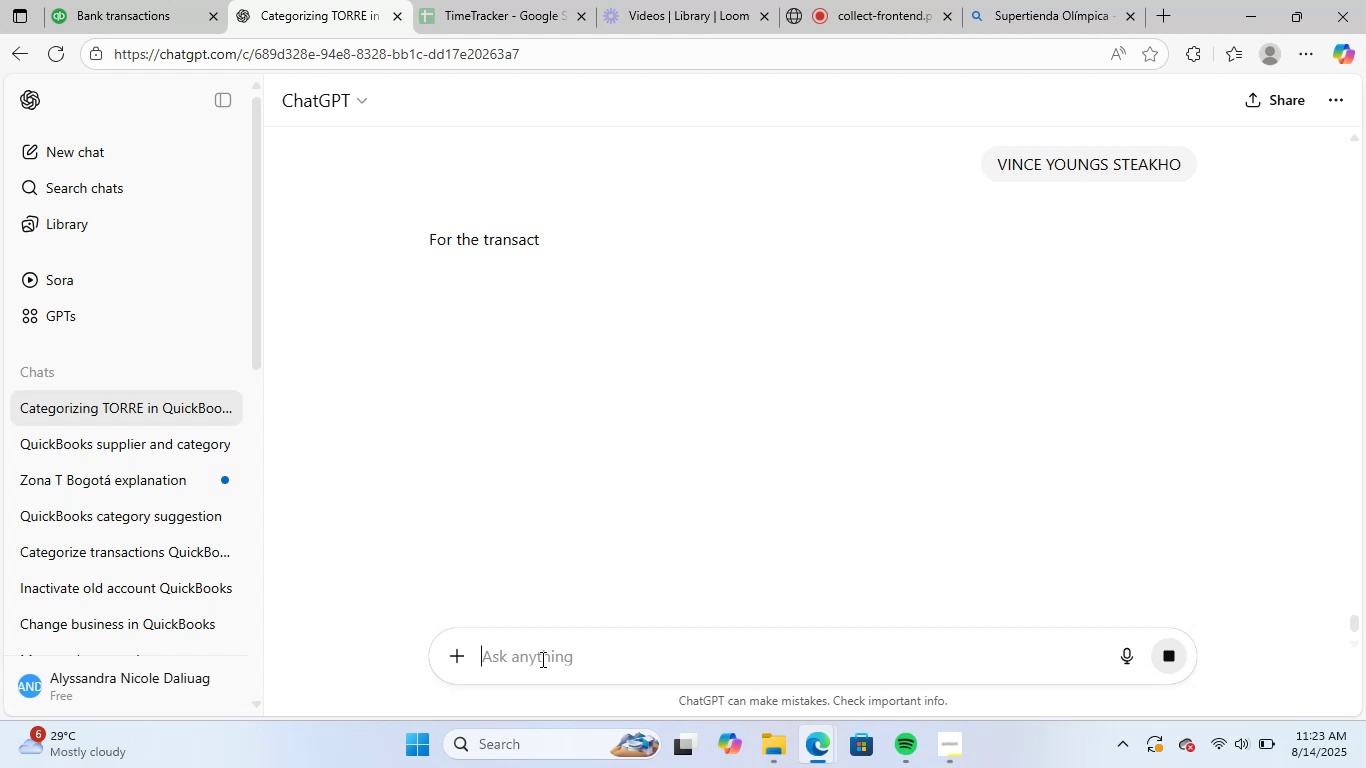 
key(Control+ControlLeft)
 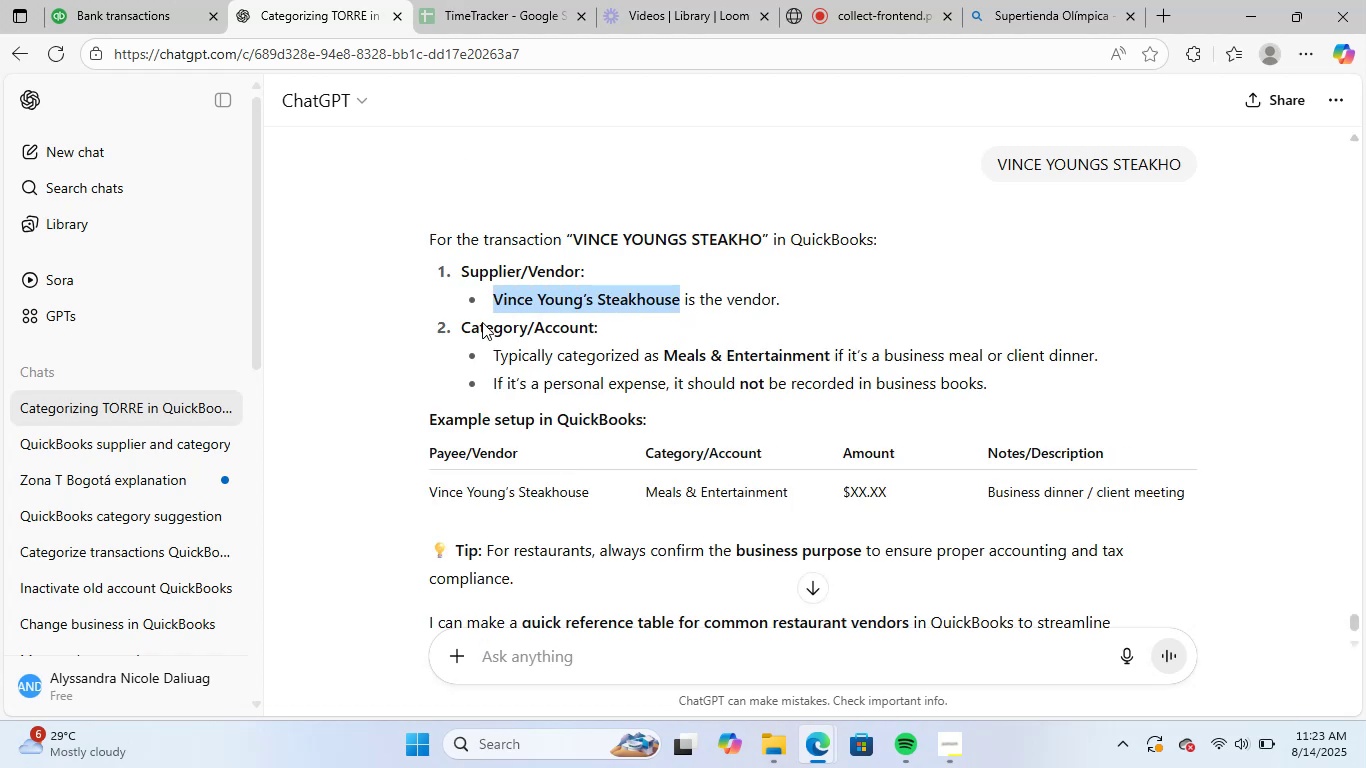 
key(Control+C)
 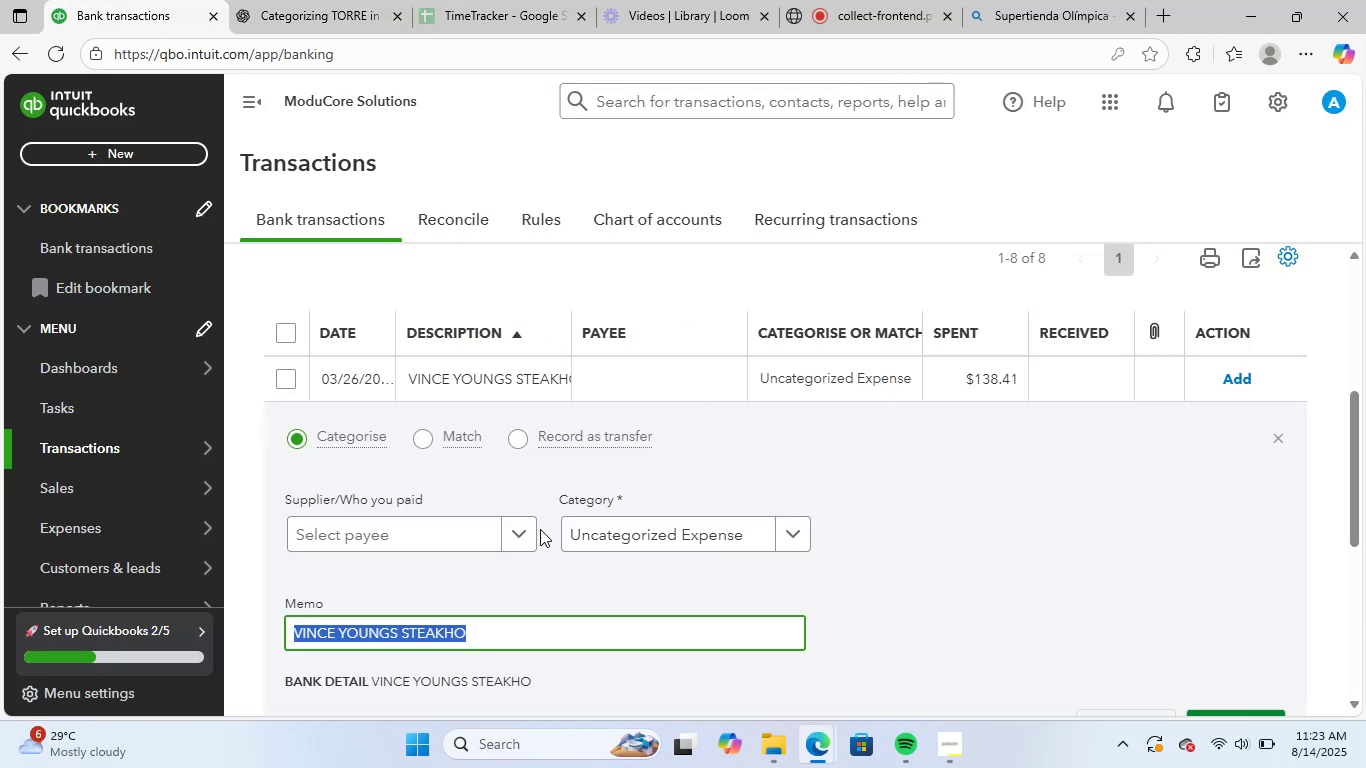 
left_click([457, 542])
 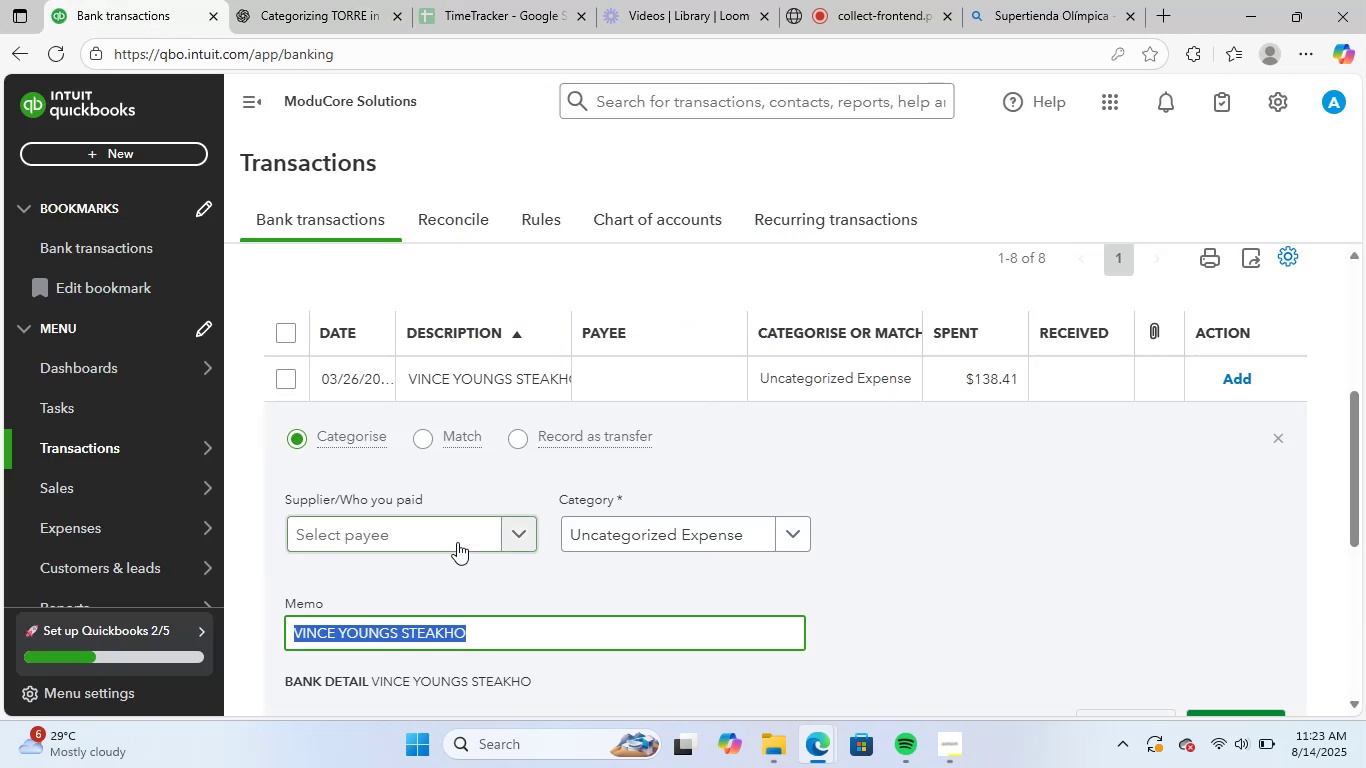 
key(Control+ControlLeft)
 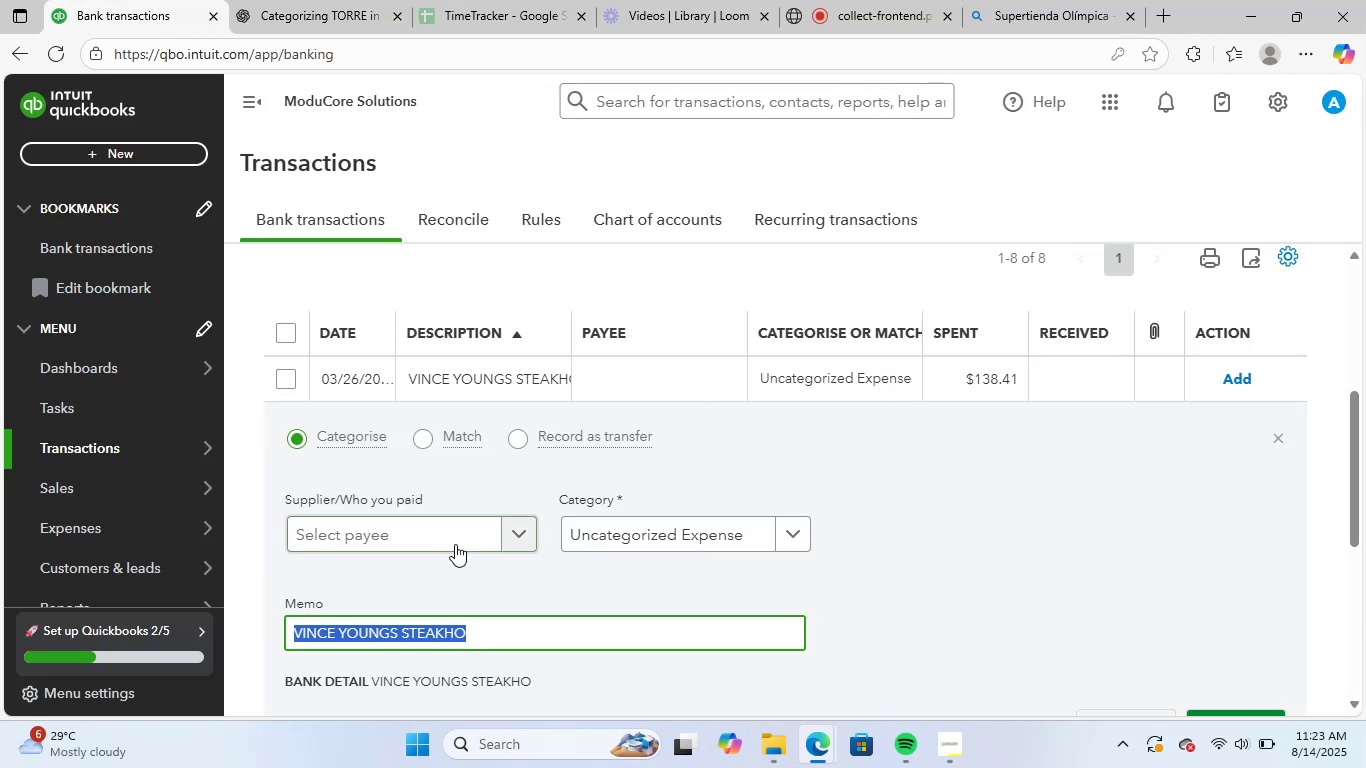 
key(Control+V)
 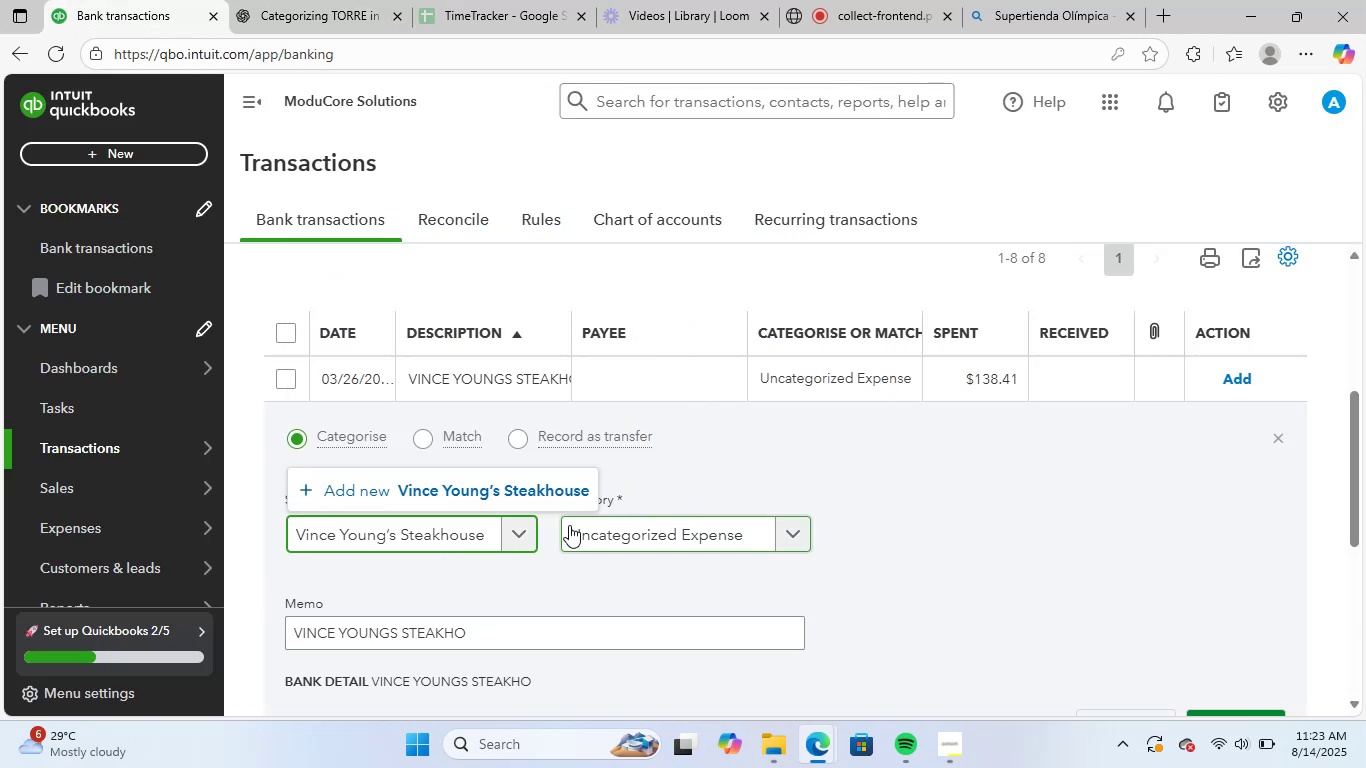 
left_click([538, 503])
 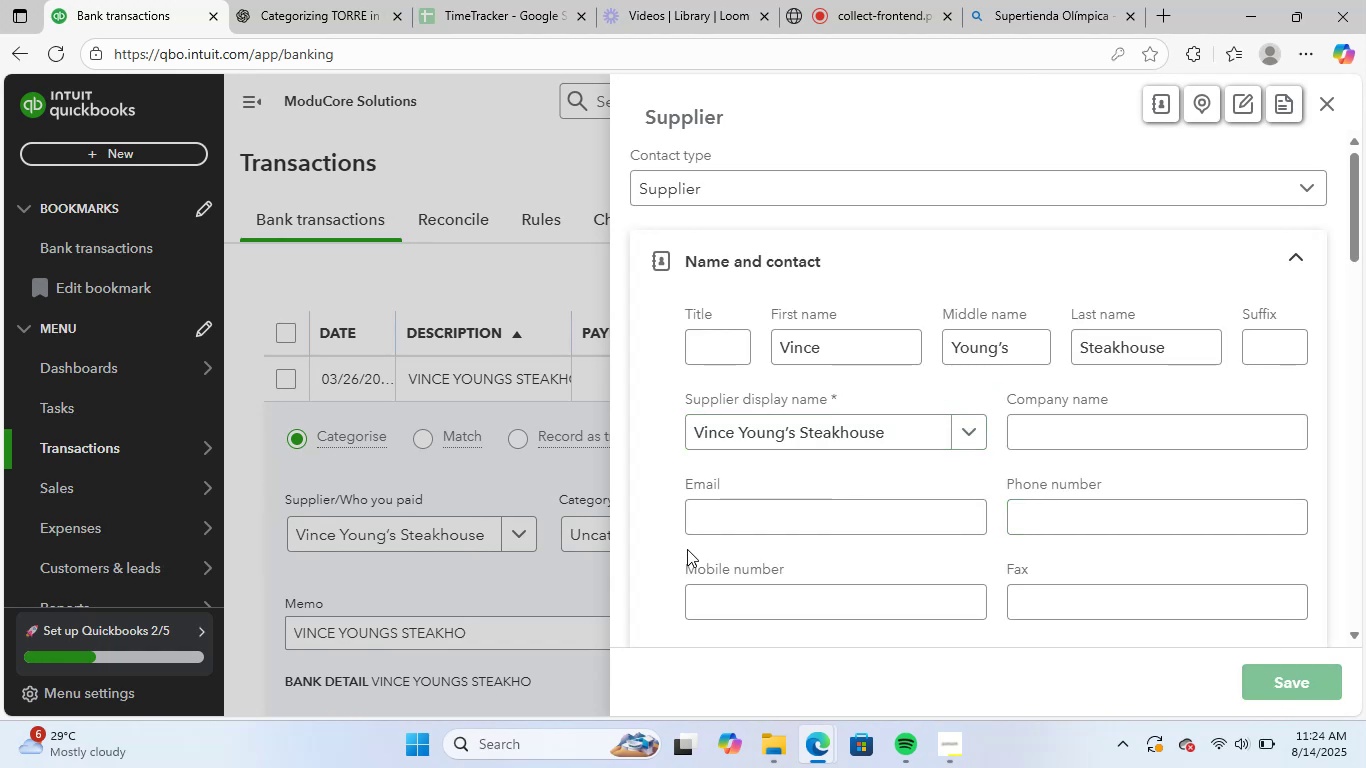 
left_click([612, 535])
 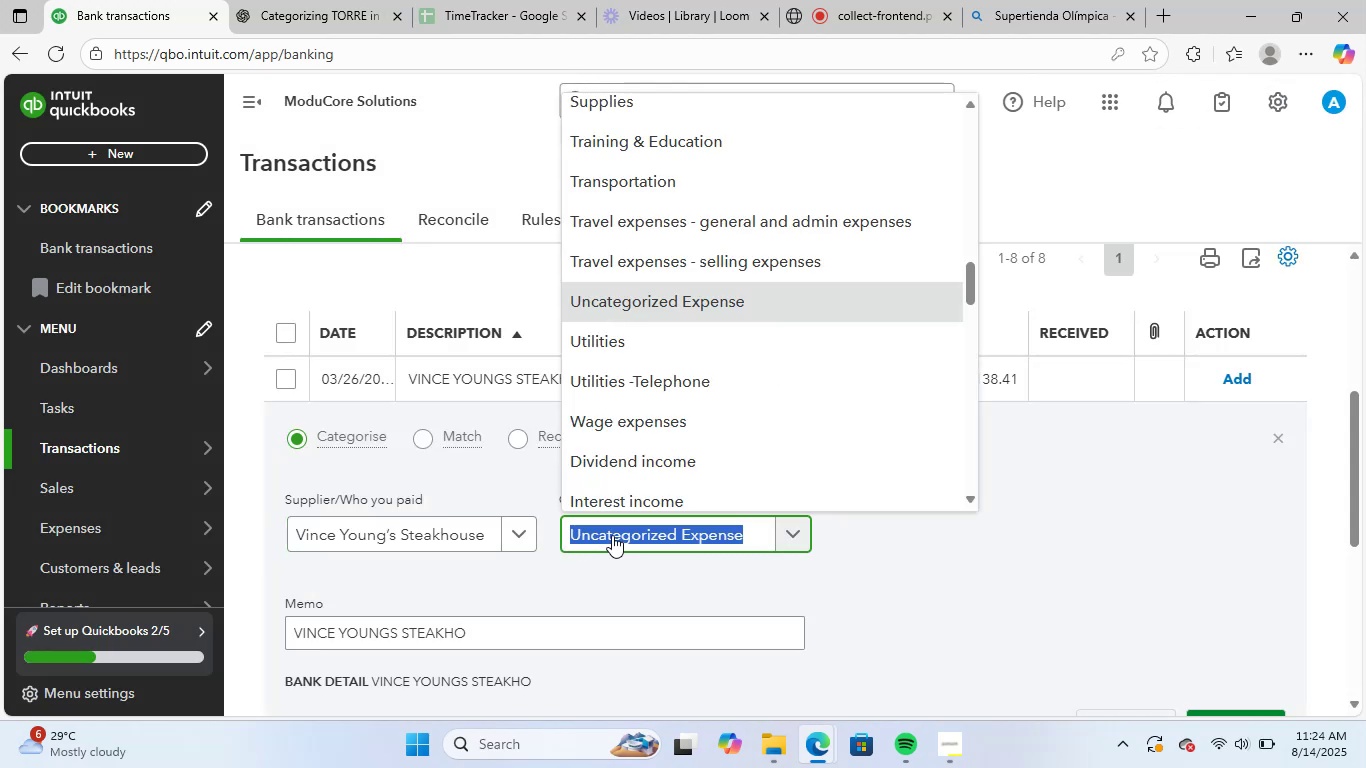 
key(M)
 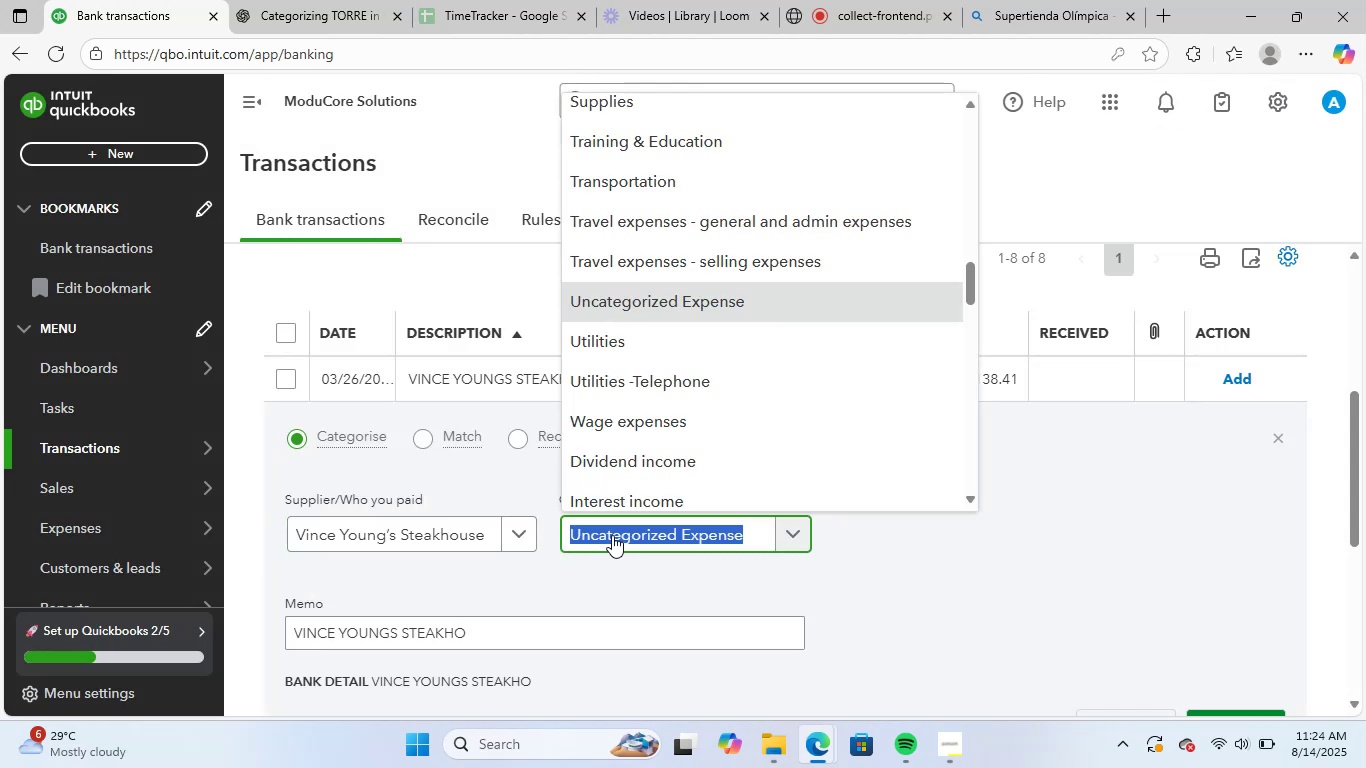 
left_click([612, 535])
 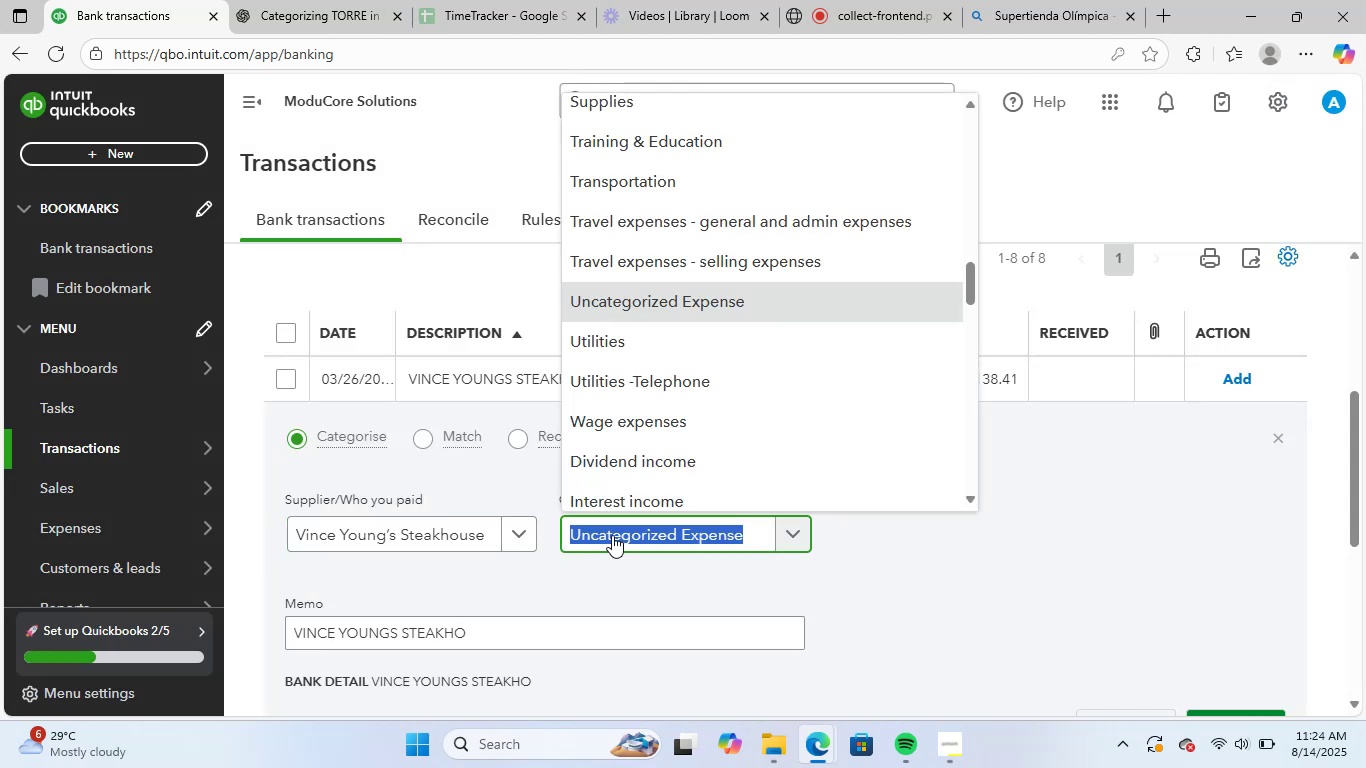 
type(eals)
key(Backspace)
key(Backspace)
key(Backspace)
key(Backspace)
key(Backspace)
type(mea)
 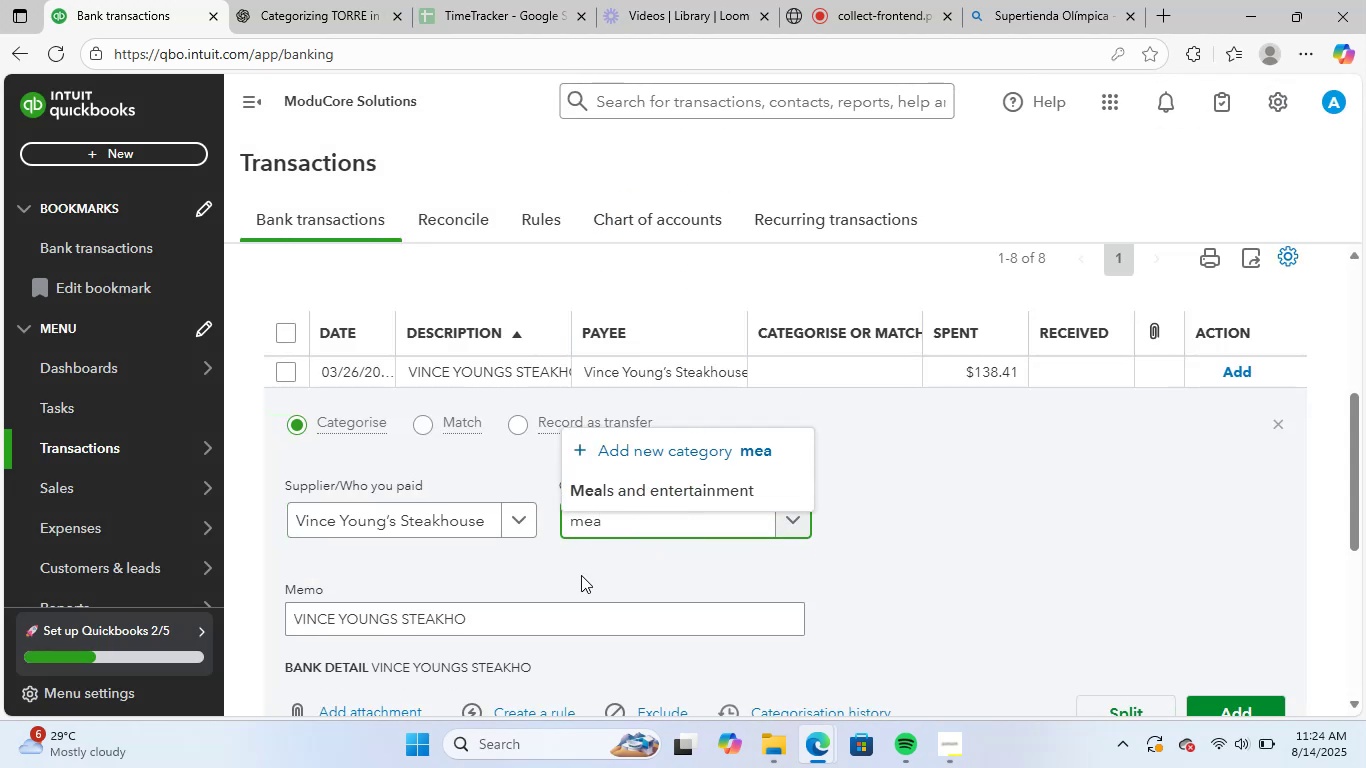 
left_click([658, 484])
 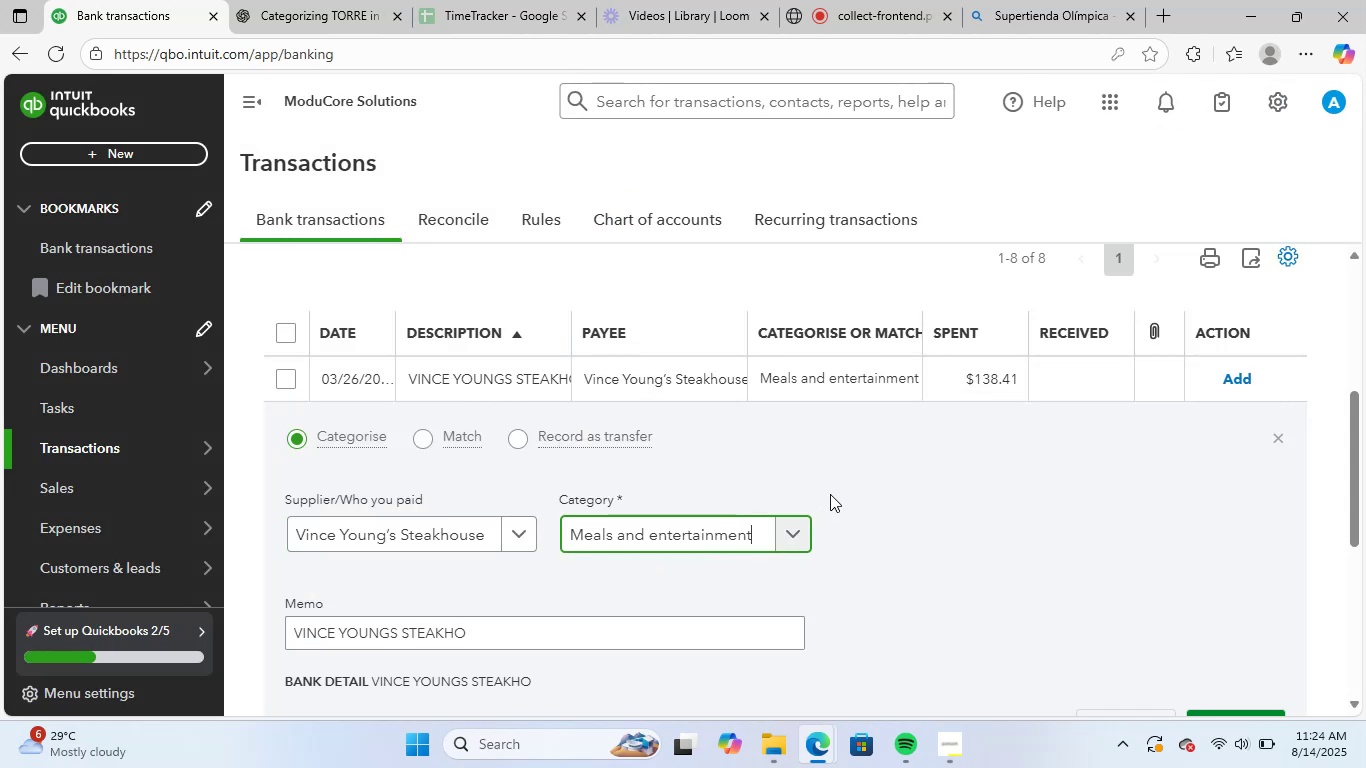 
scroll: coordinate [1150, 505], scroll_direction: down, amount: 1.0
 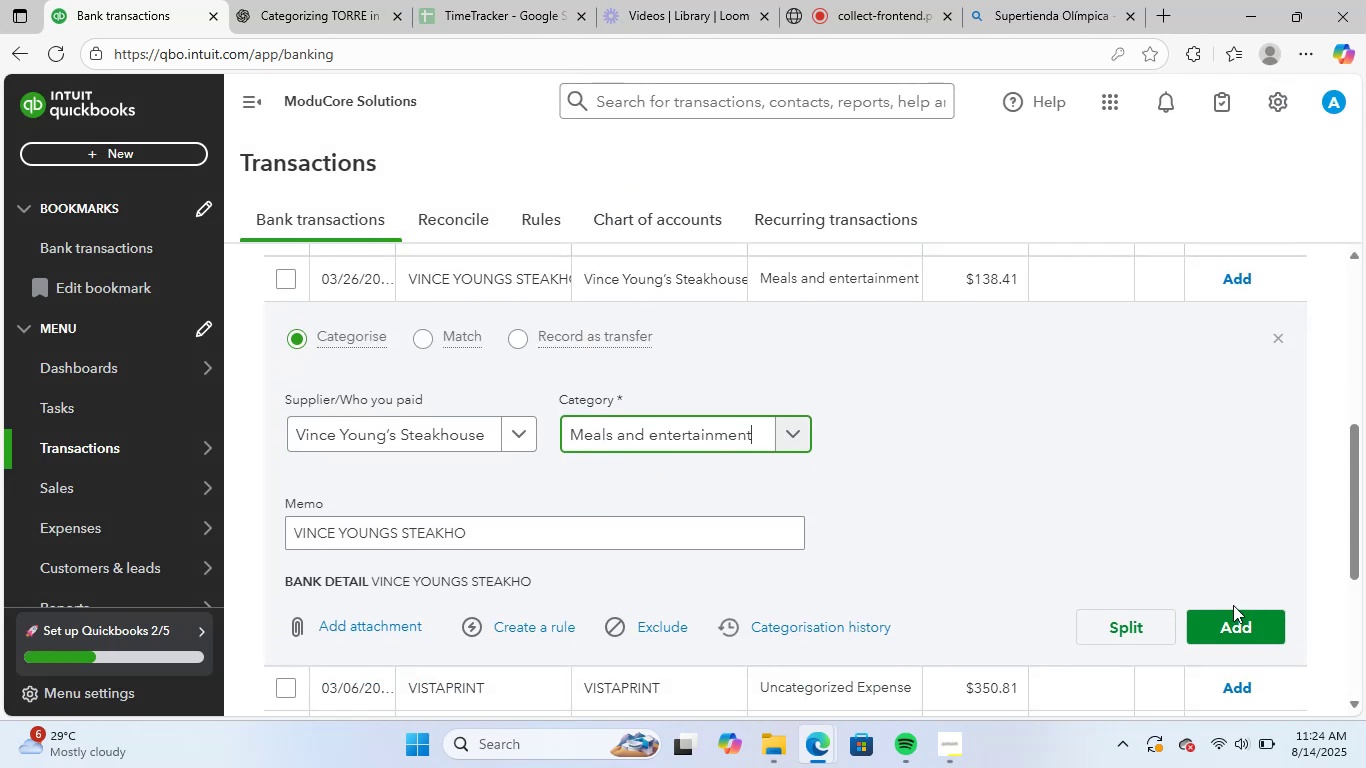 
double_click([1232, 618])
 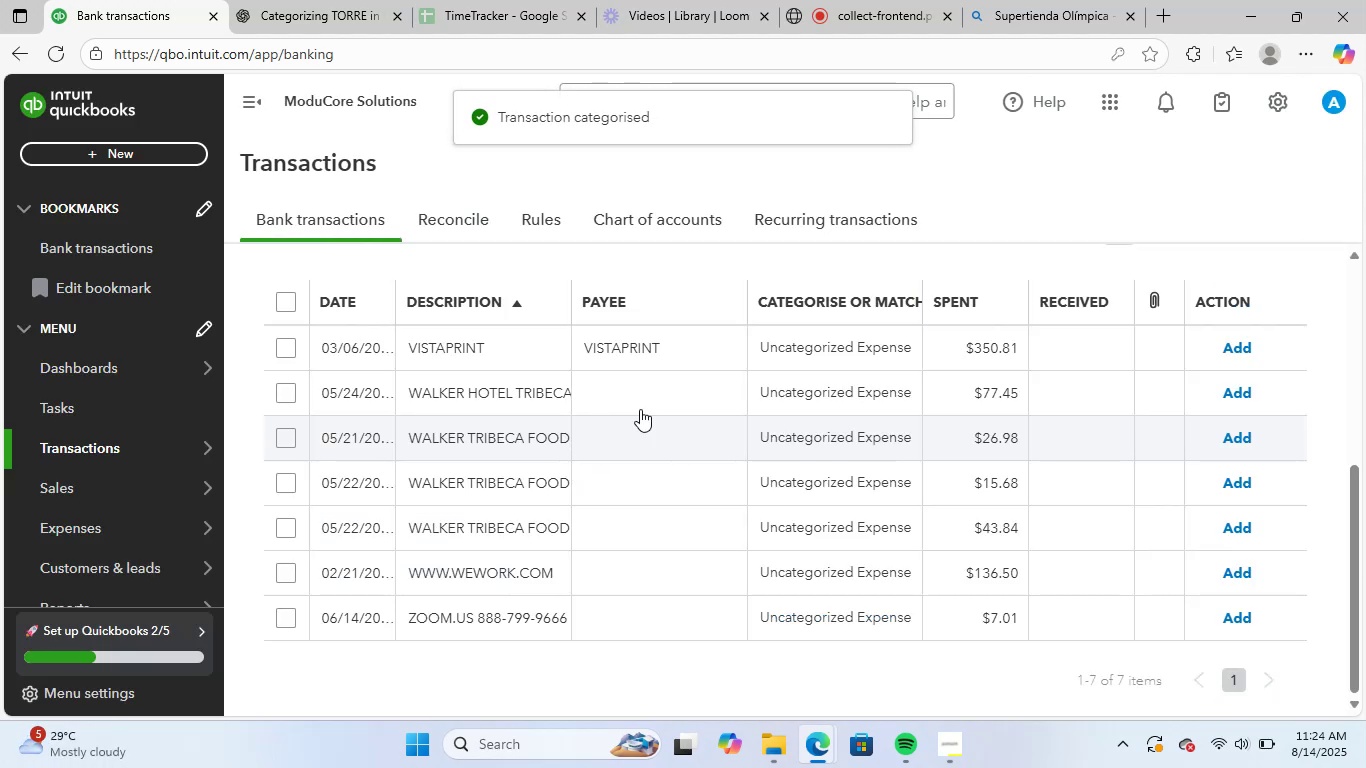 
wait(5.35)
 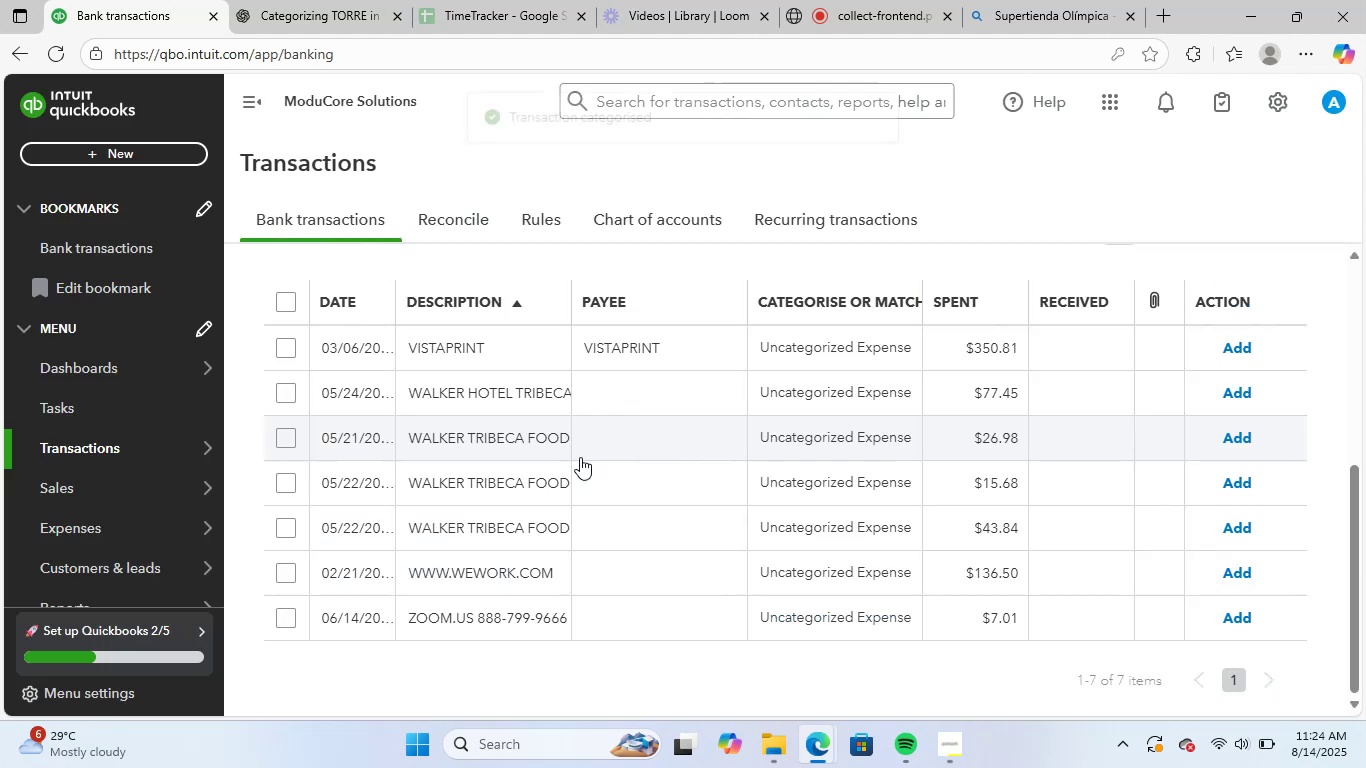 
left_click([521, 351])
 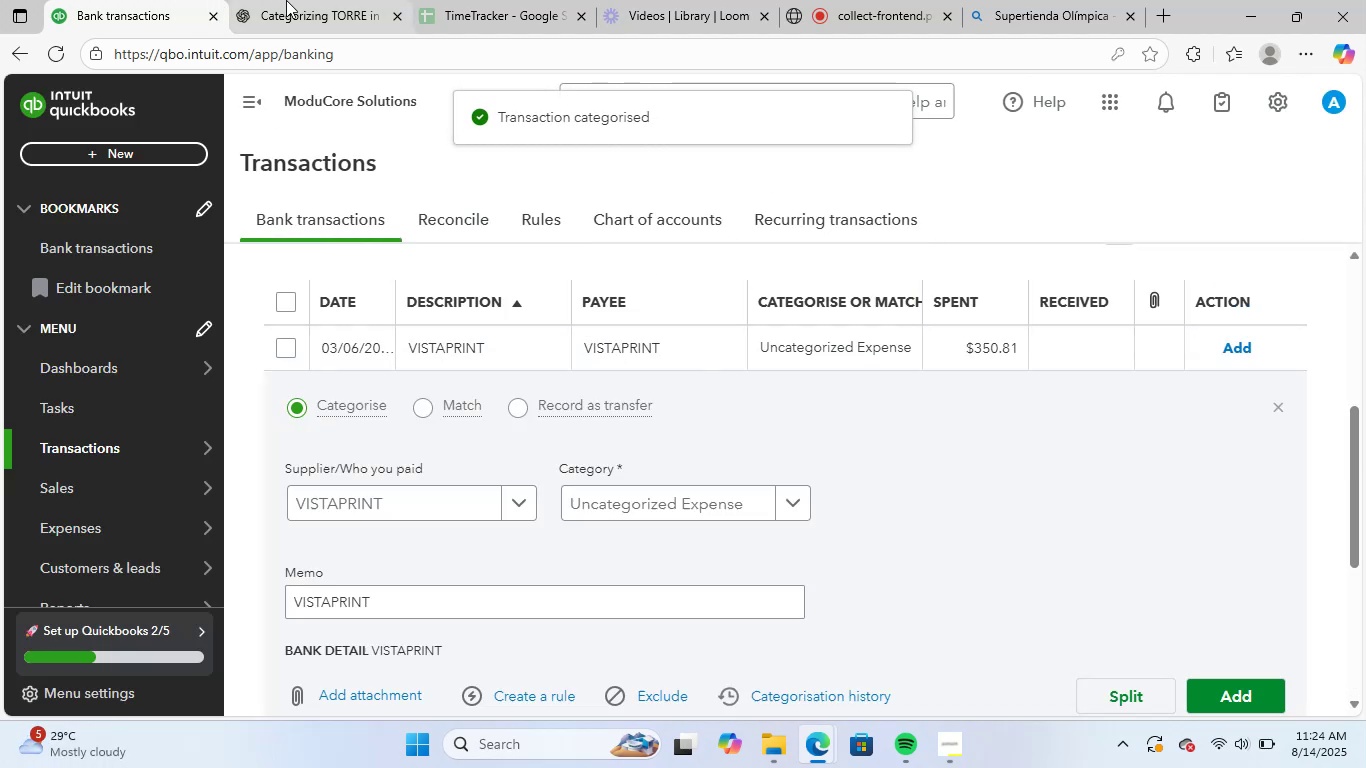 
left_click([291, 0])
 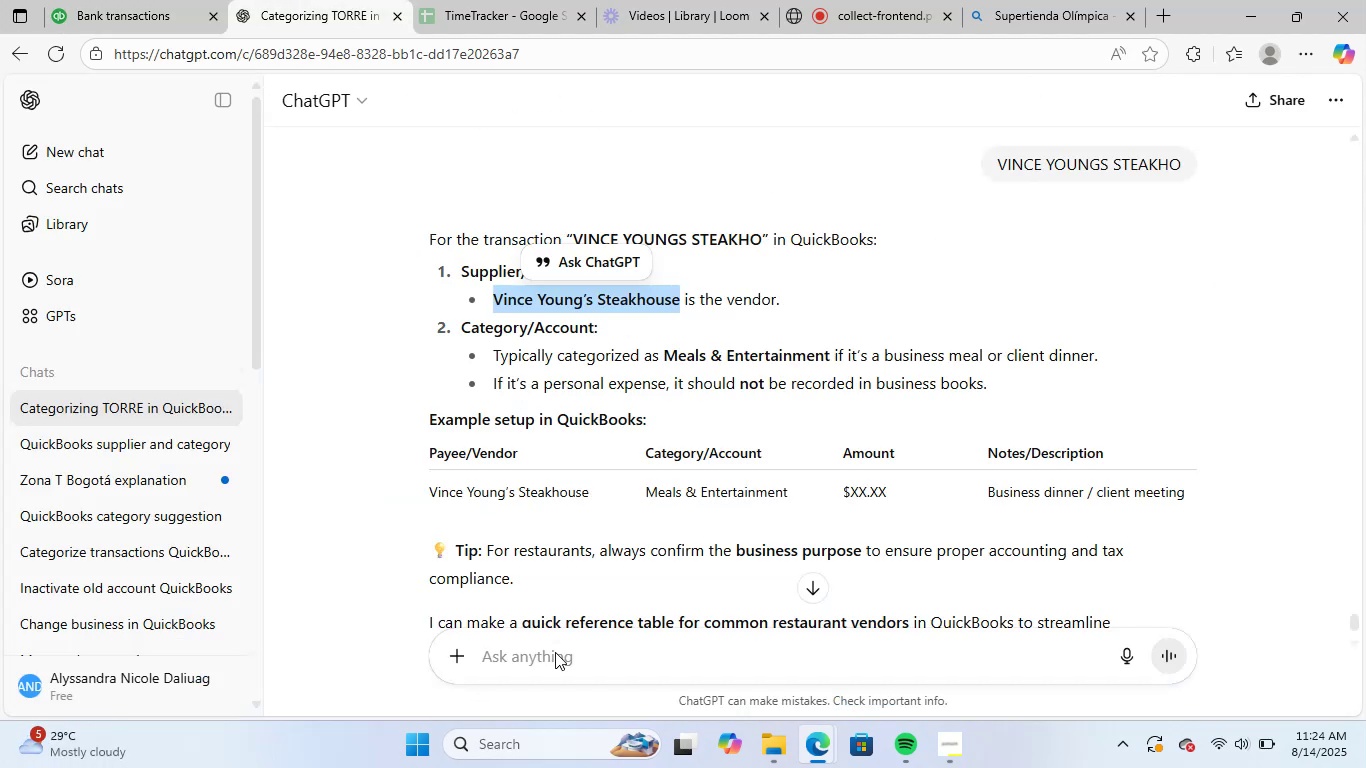 
left_click([555, 651])
 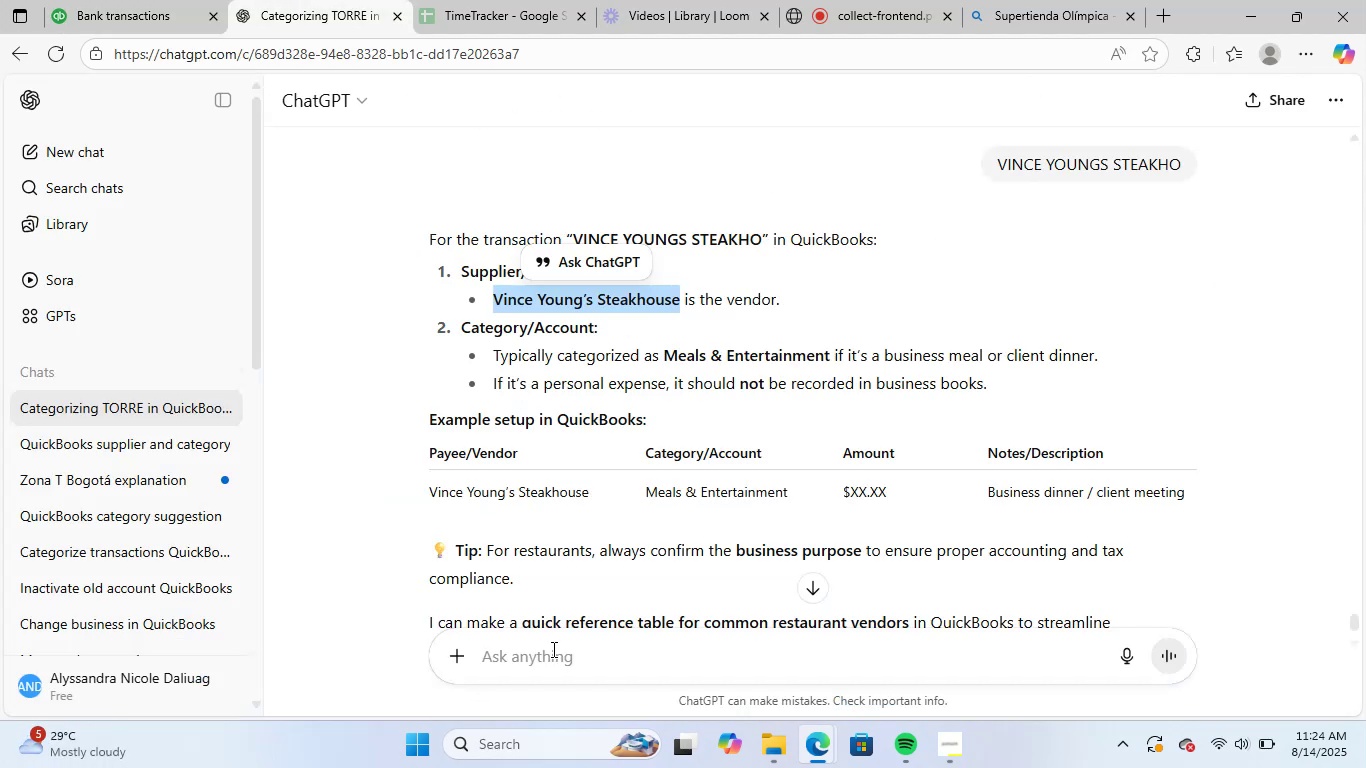 
type(vistaprint)
key(NumpadEnter)
 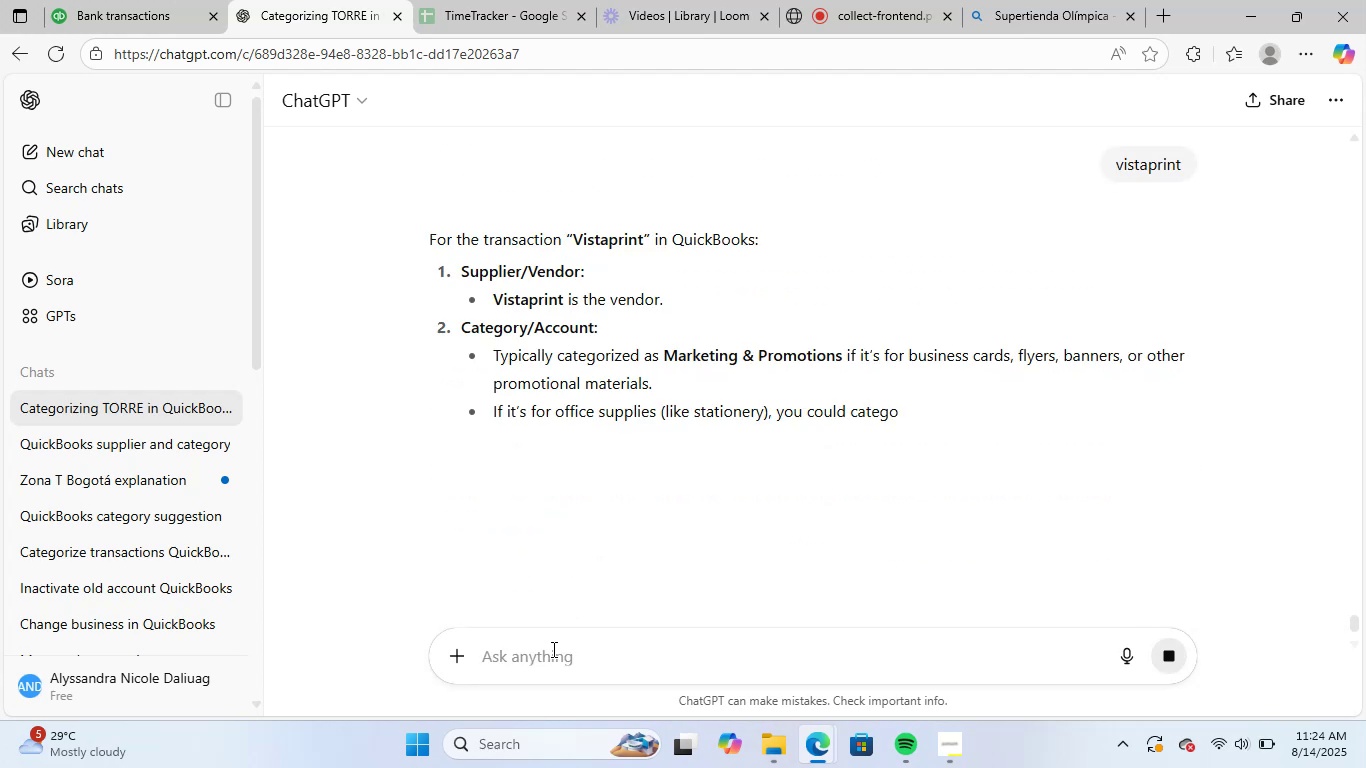 
wait(11.17)
 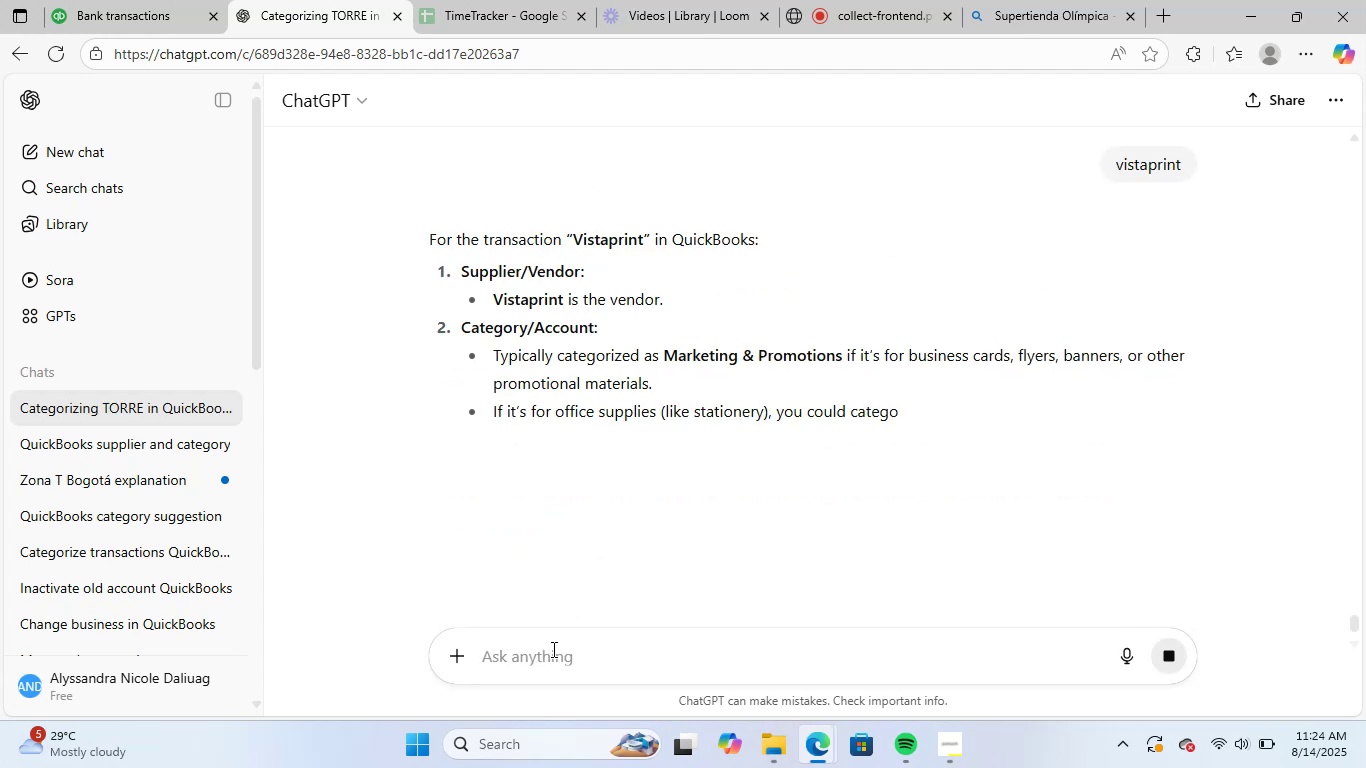 
left_click([703, 500])
 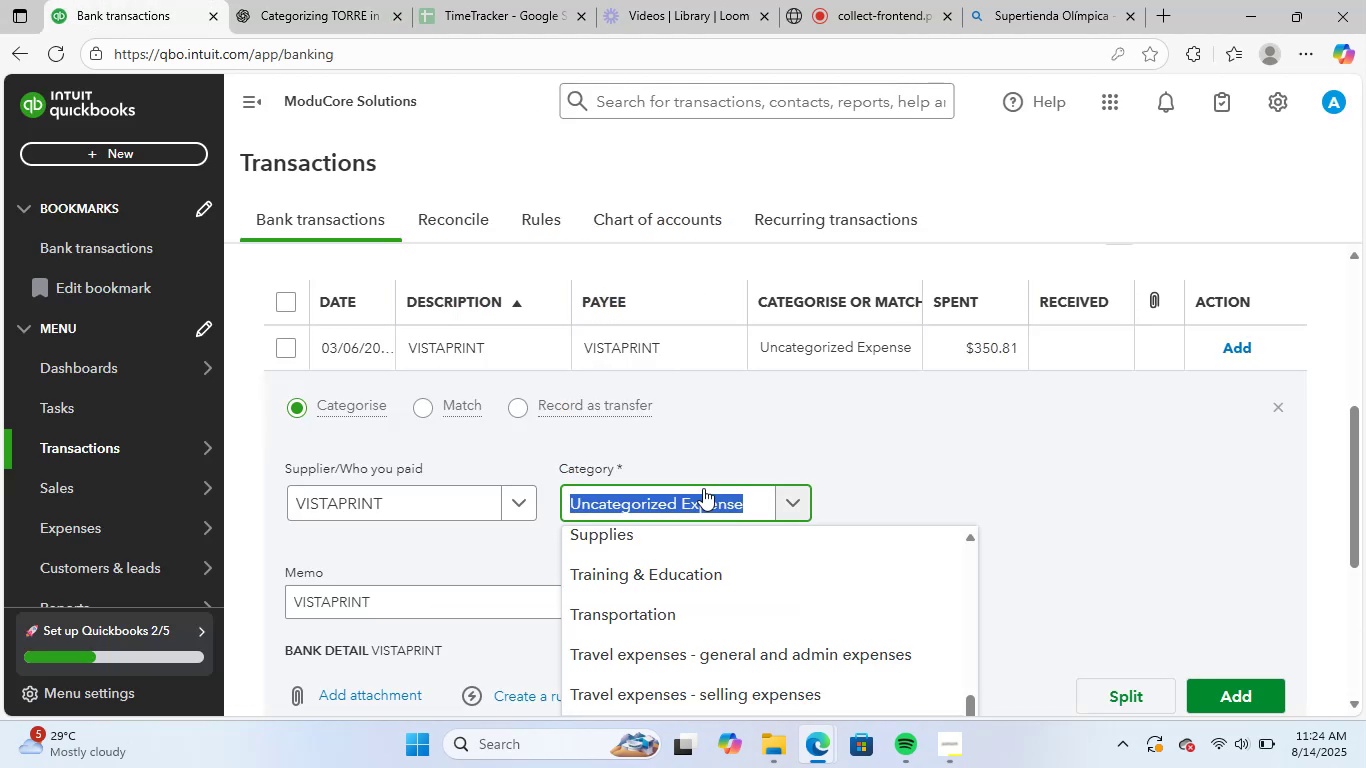 
type(marke)
 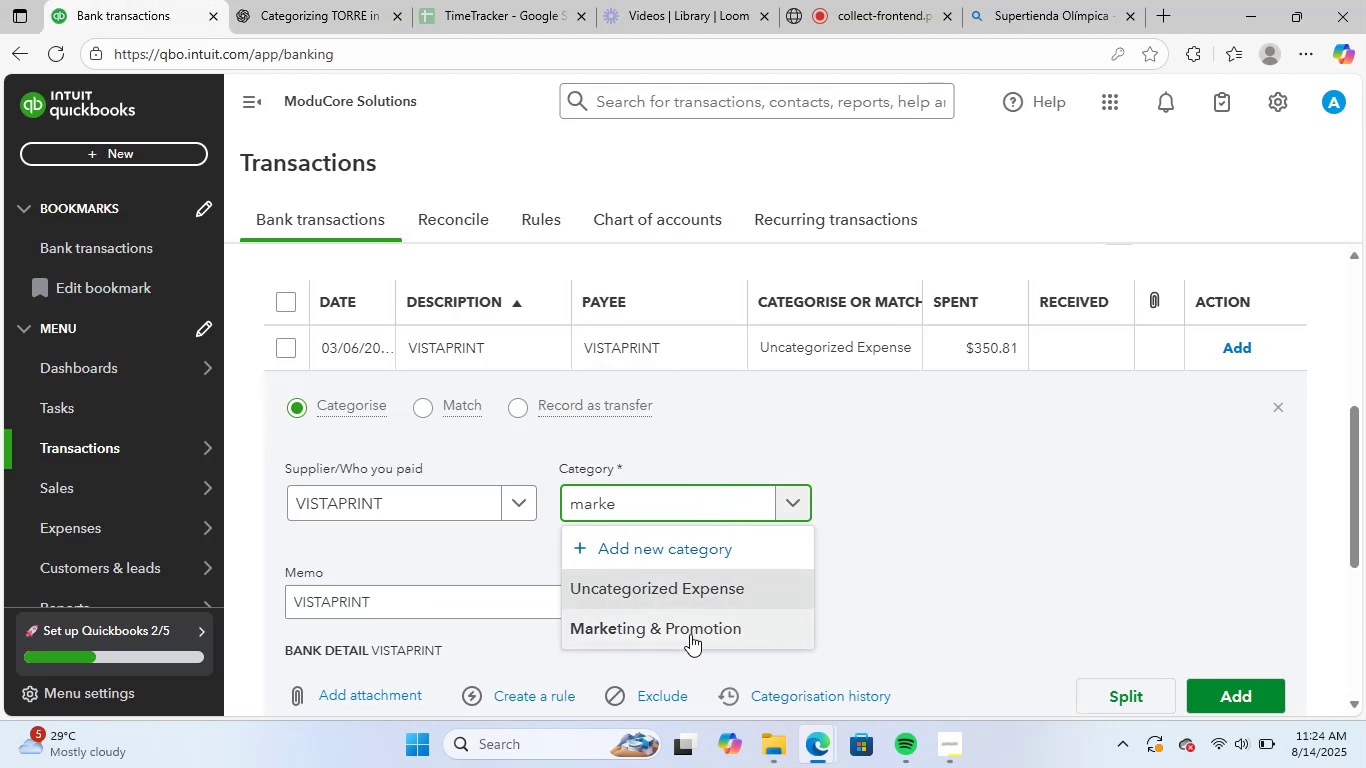 
scroll: coordinate [1066, 585], scroll_direction: down, amount: 1.0
 